 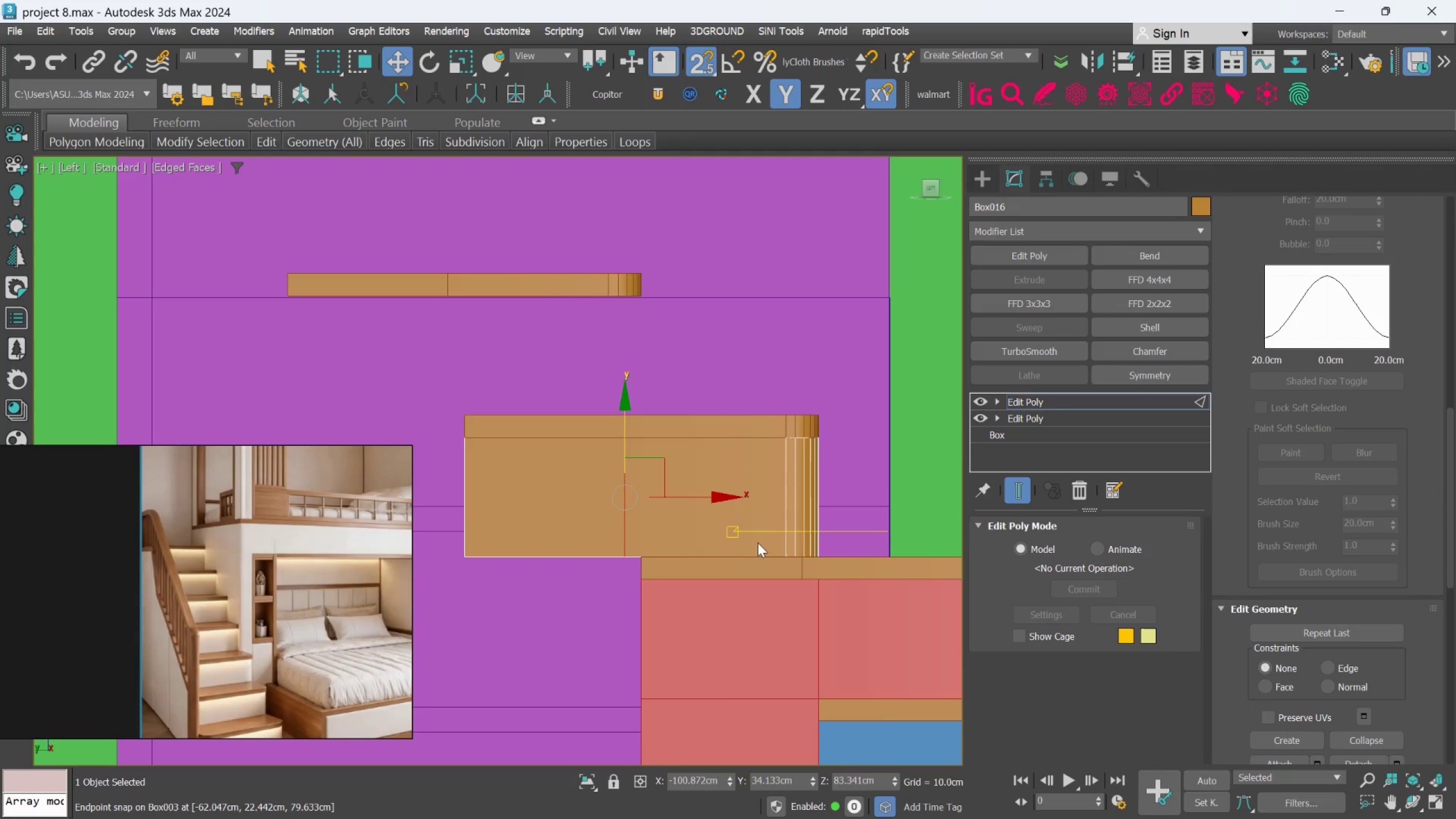 
left_click([1321, 668])
 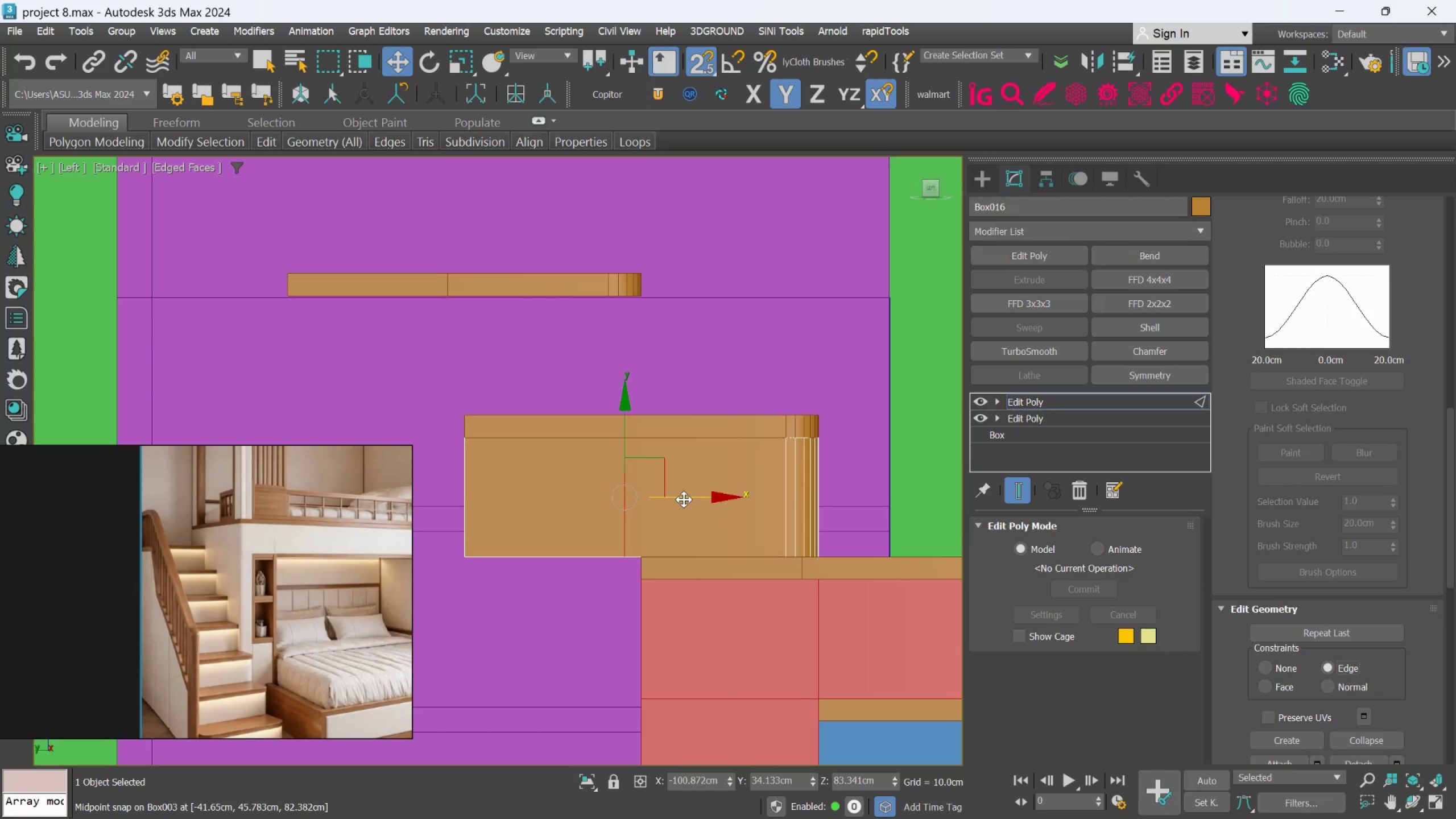 
left_click_drag(start_coordinate=[684, 498], to_coordinate=[646, 556])
 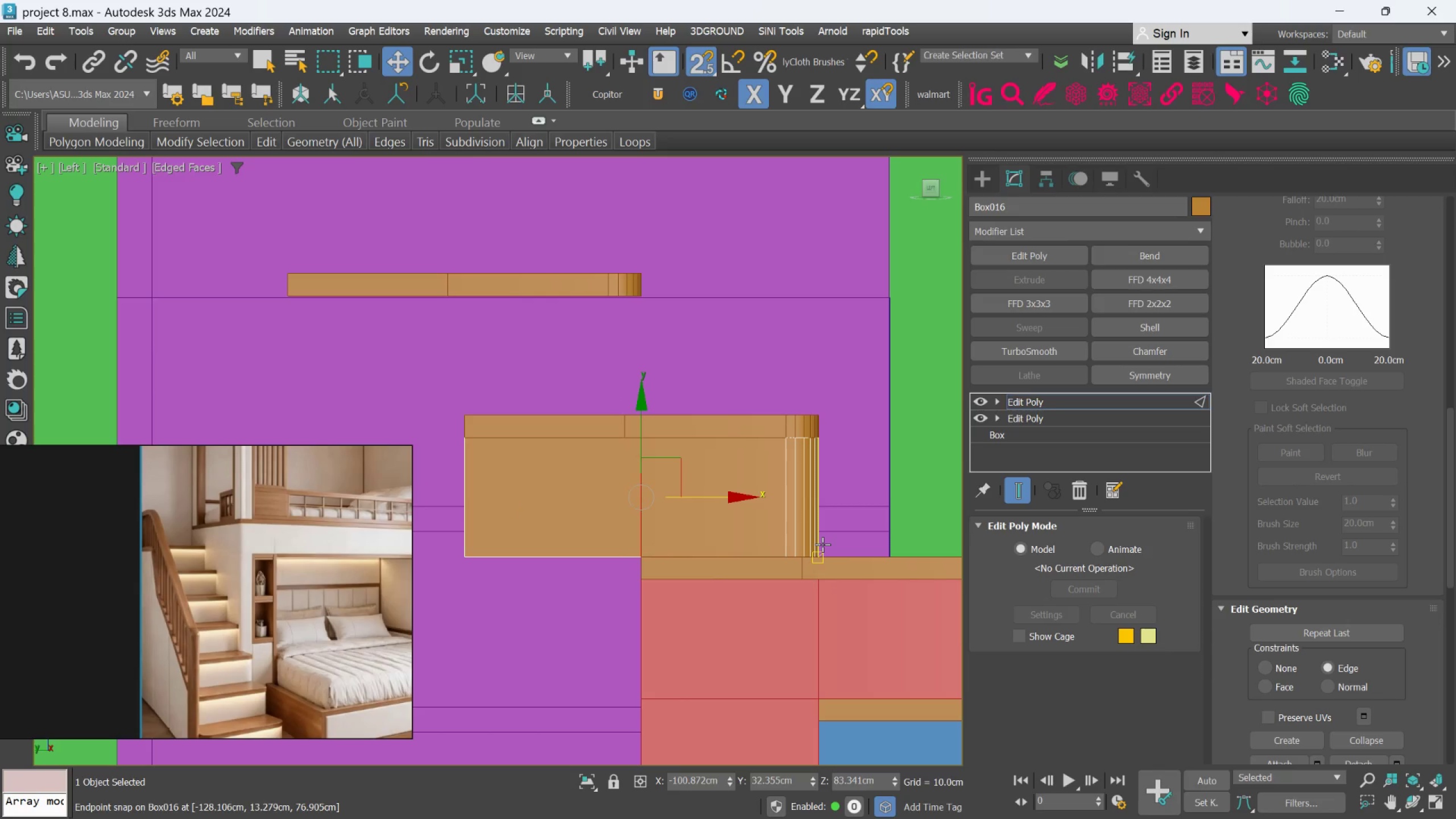 
key(4)
 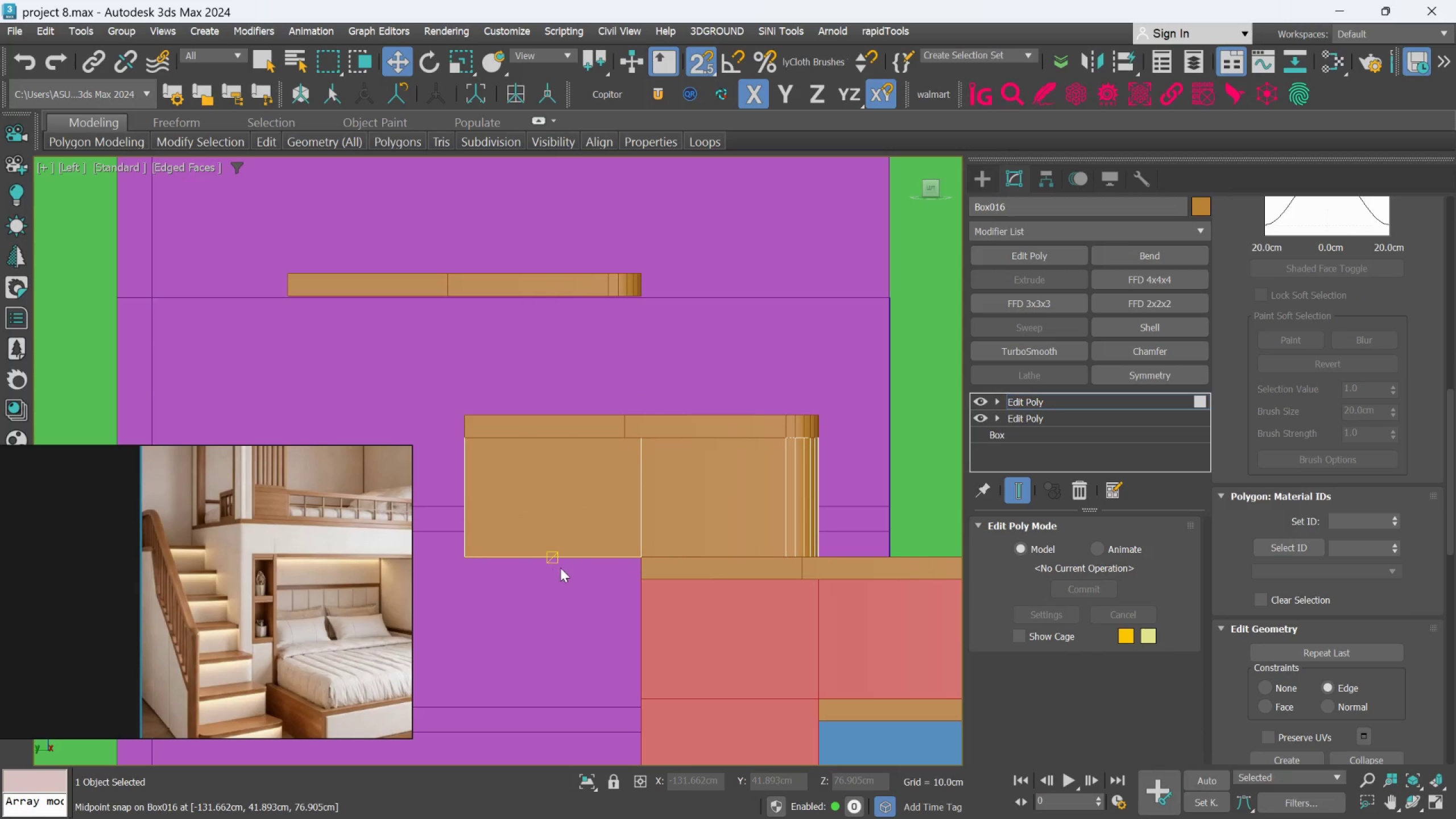 
hold_key(key=AltLeft, duration=0.4)
 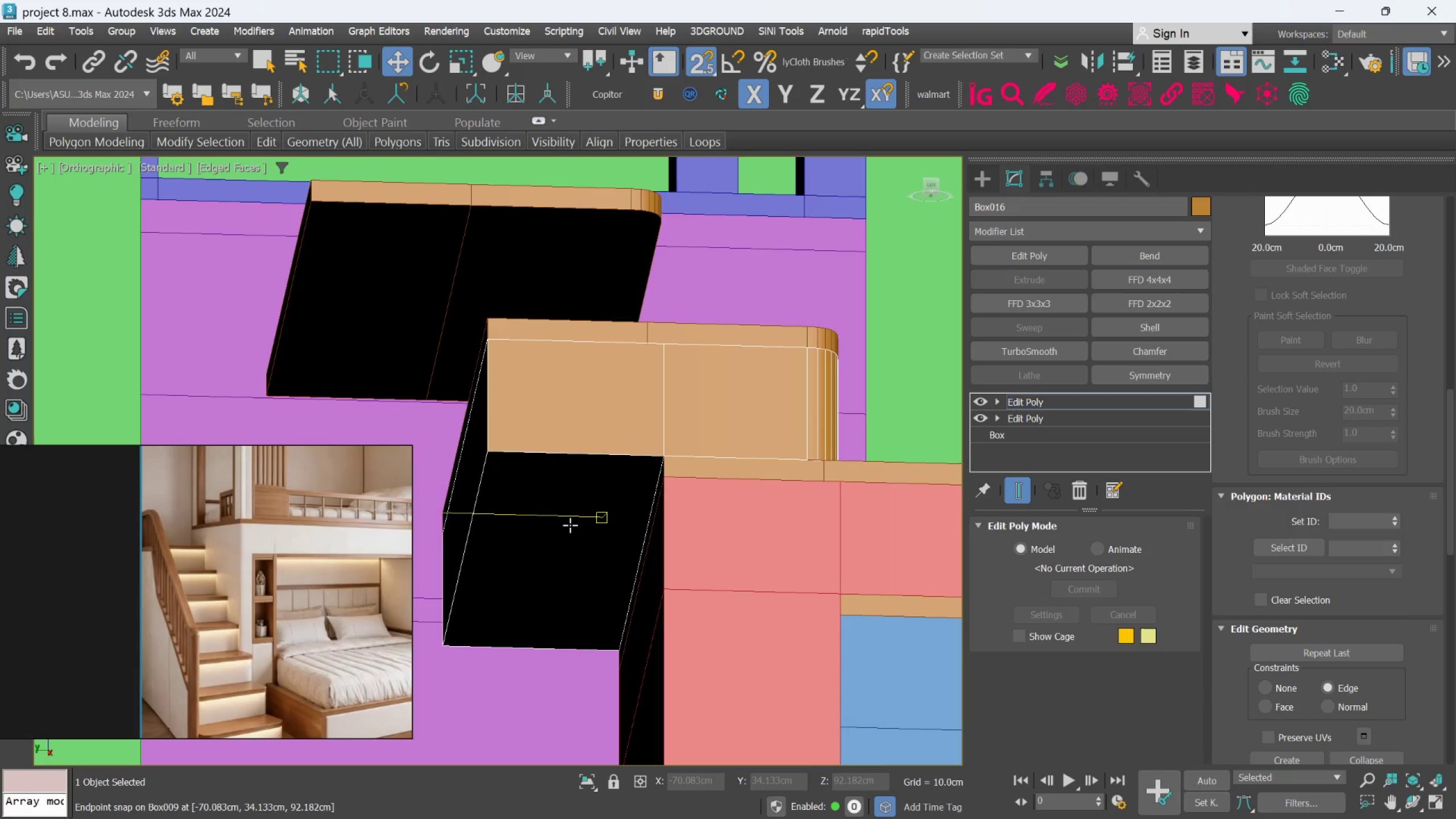 
left_click([570, 525])
 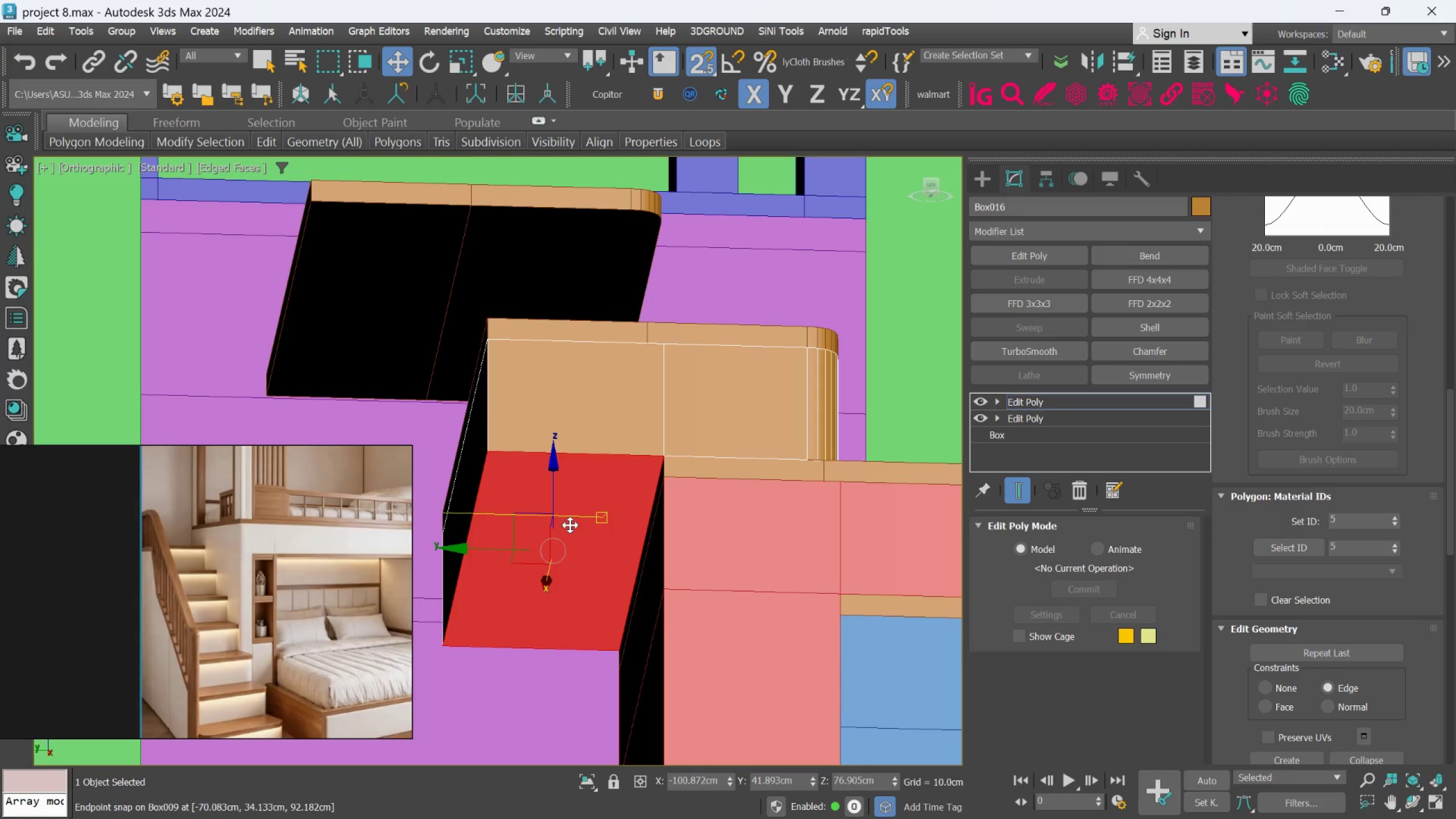 
key(L)
 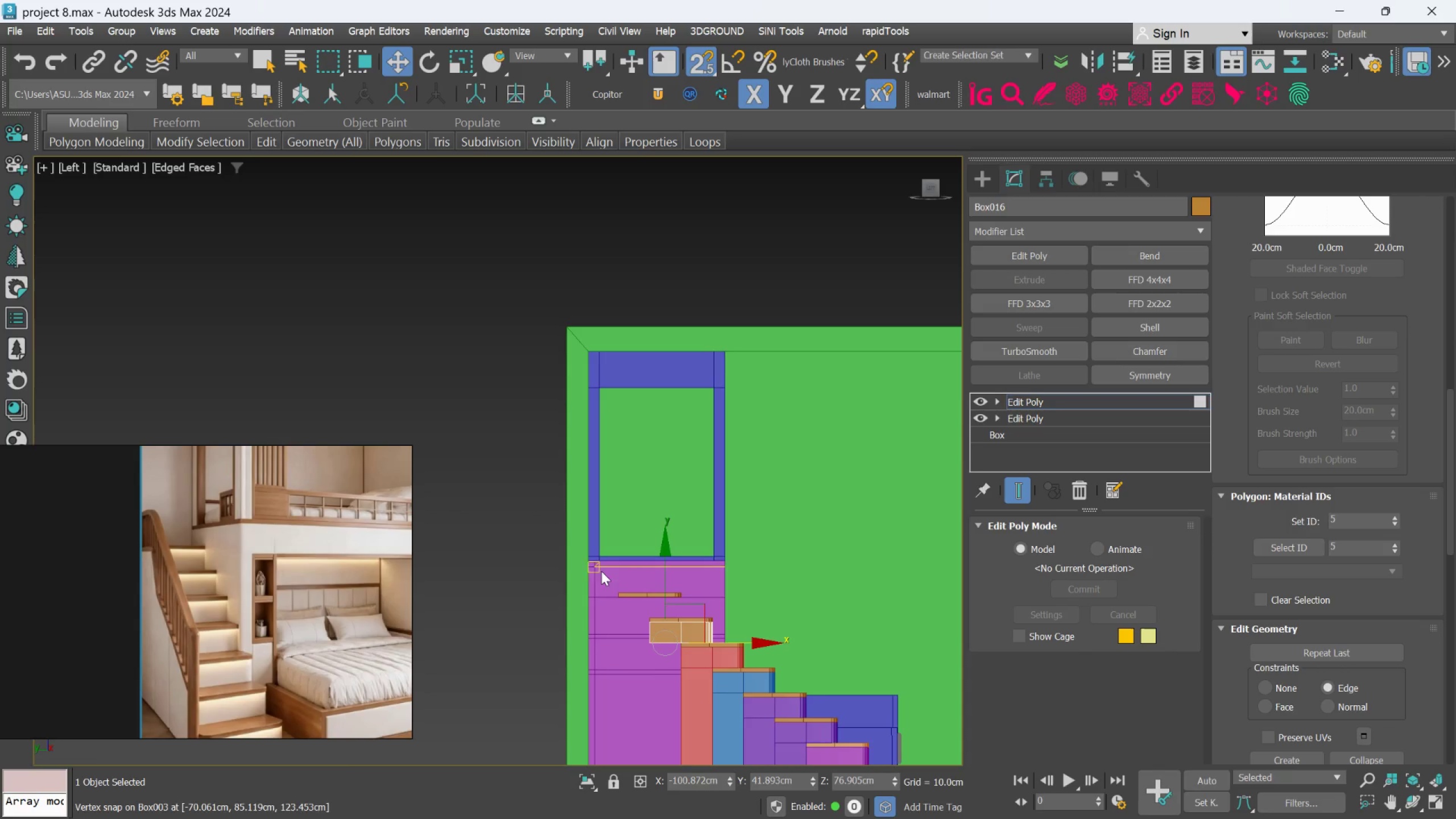 
scroll: coordinate [627, 603], scroll_direction: none, amount: 0.0
 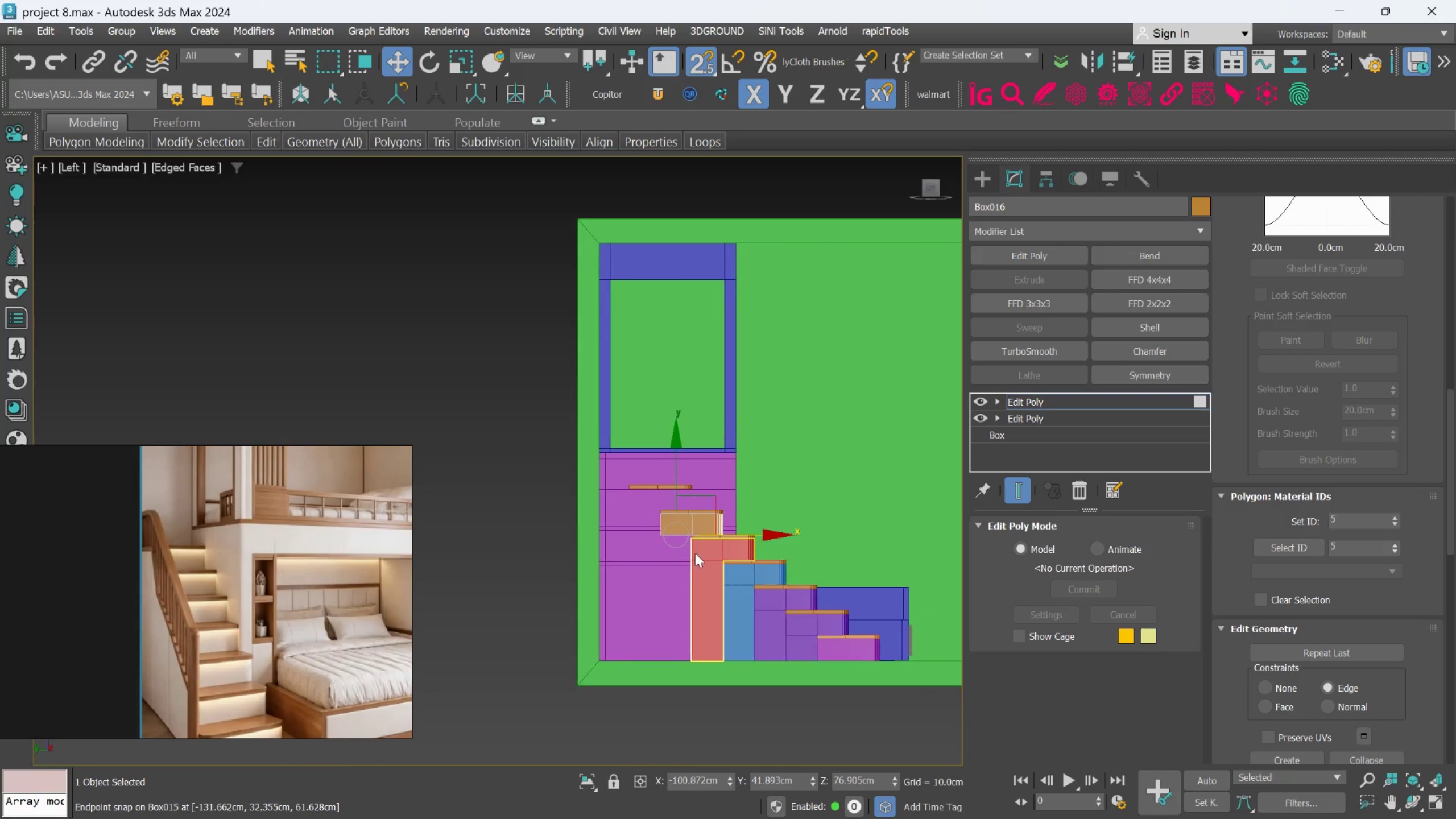 
scroll: coordinate [651, 495], scroll_direction: up, amount: 3.0
 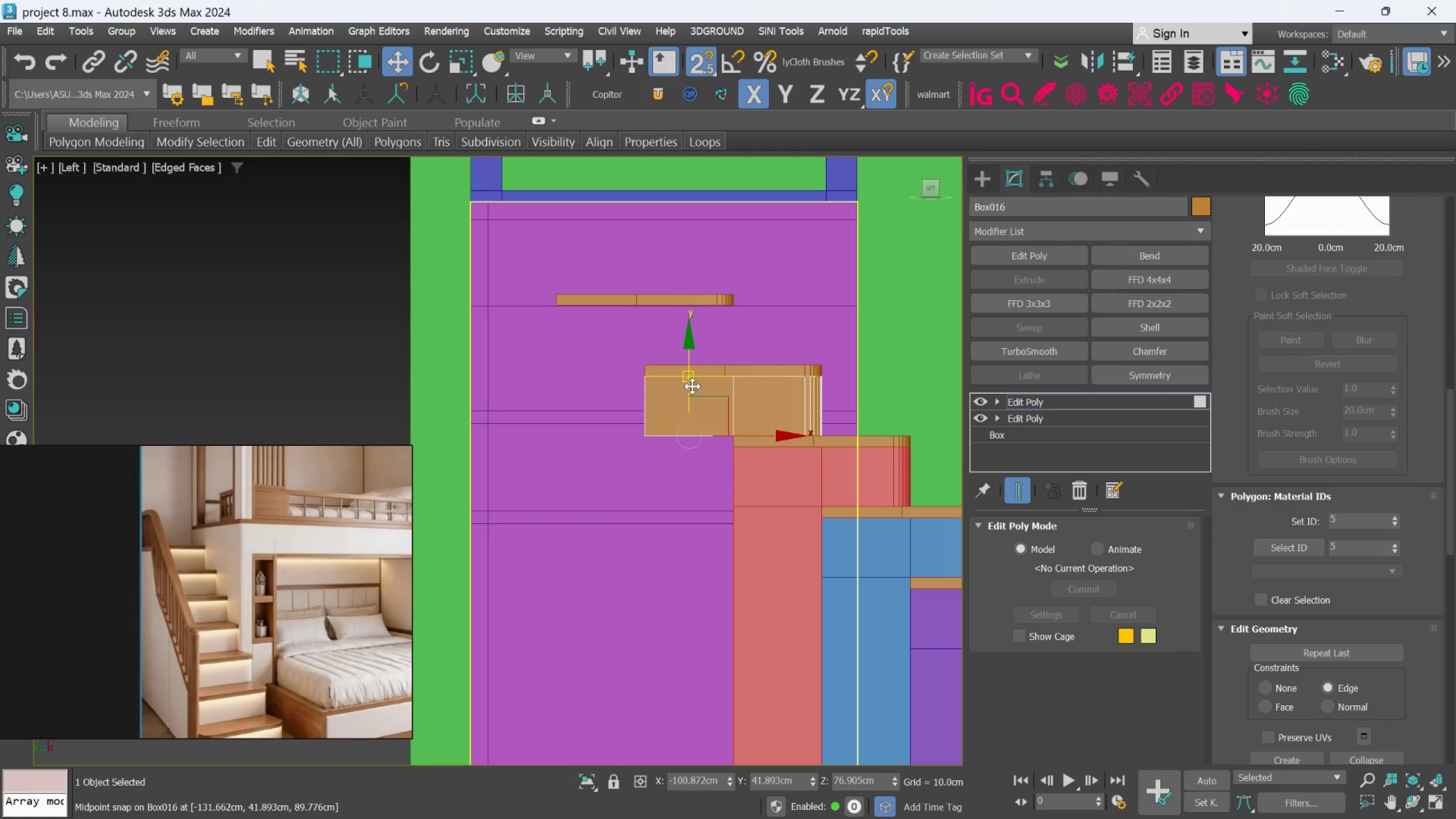 
hold_key(key=ShiftLeft, duration=1.43)
 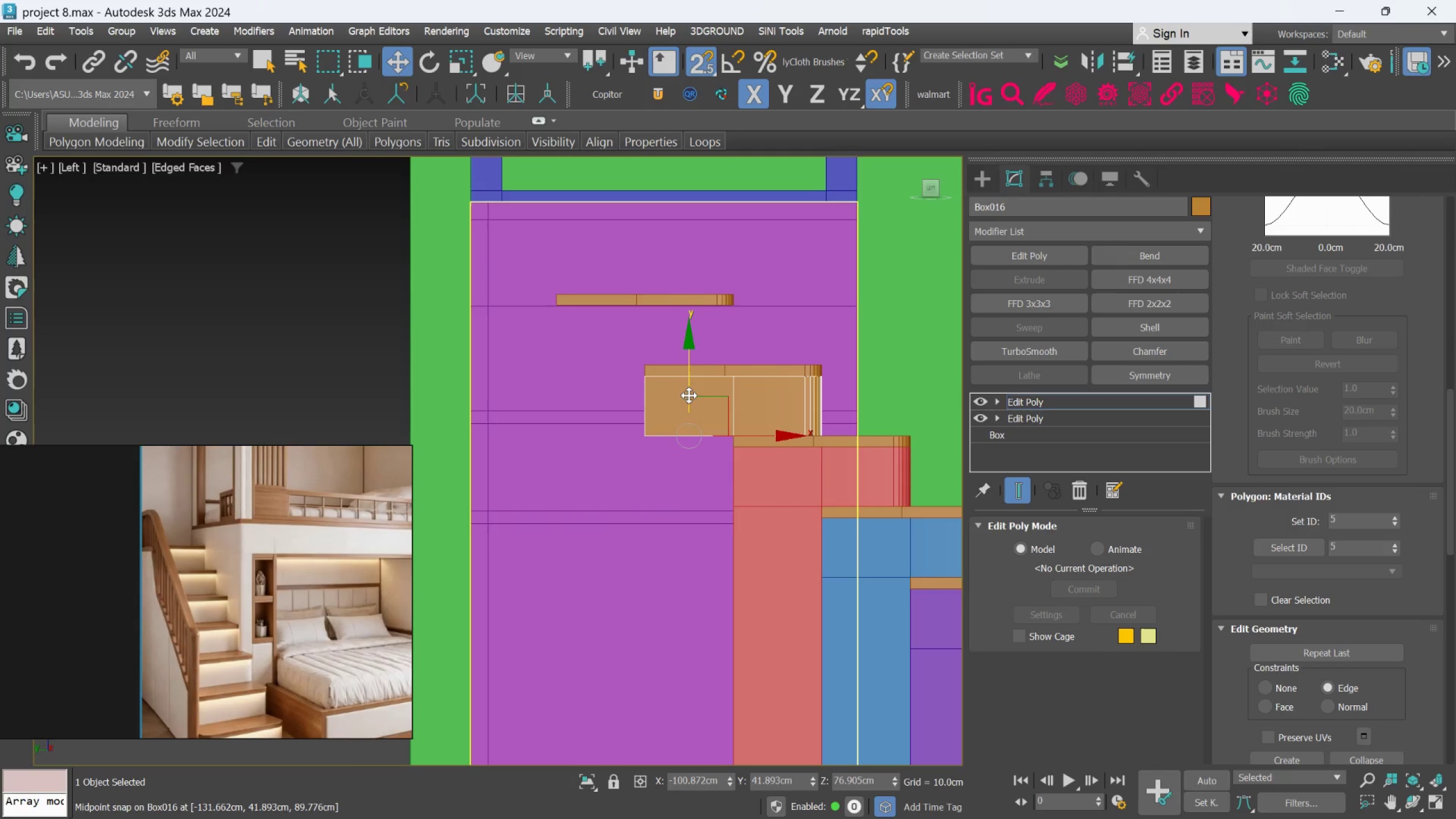 
hold_key(key=ShiftLeft, duration=3.72)
left_click_drag(start_coordinate=[690, 392], to_coordinate=[688, 632])
 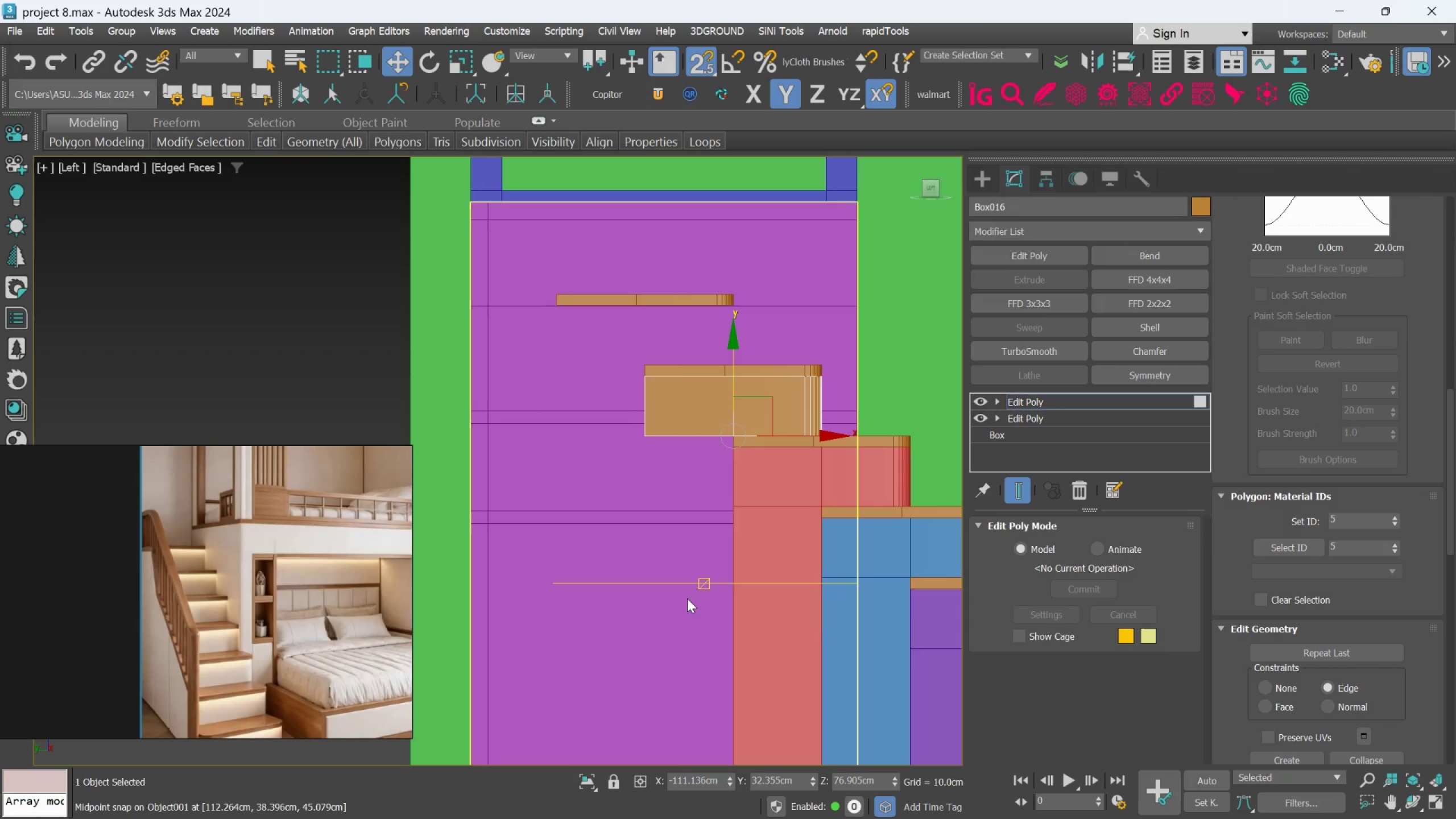 
key(Control+Z)
 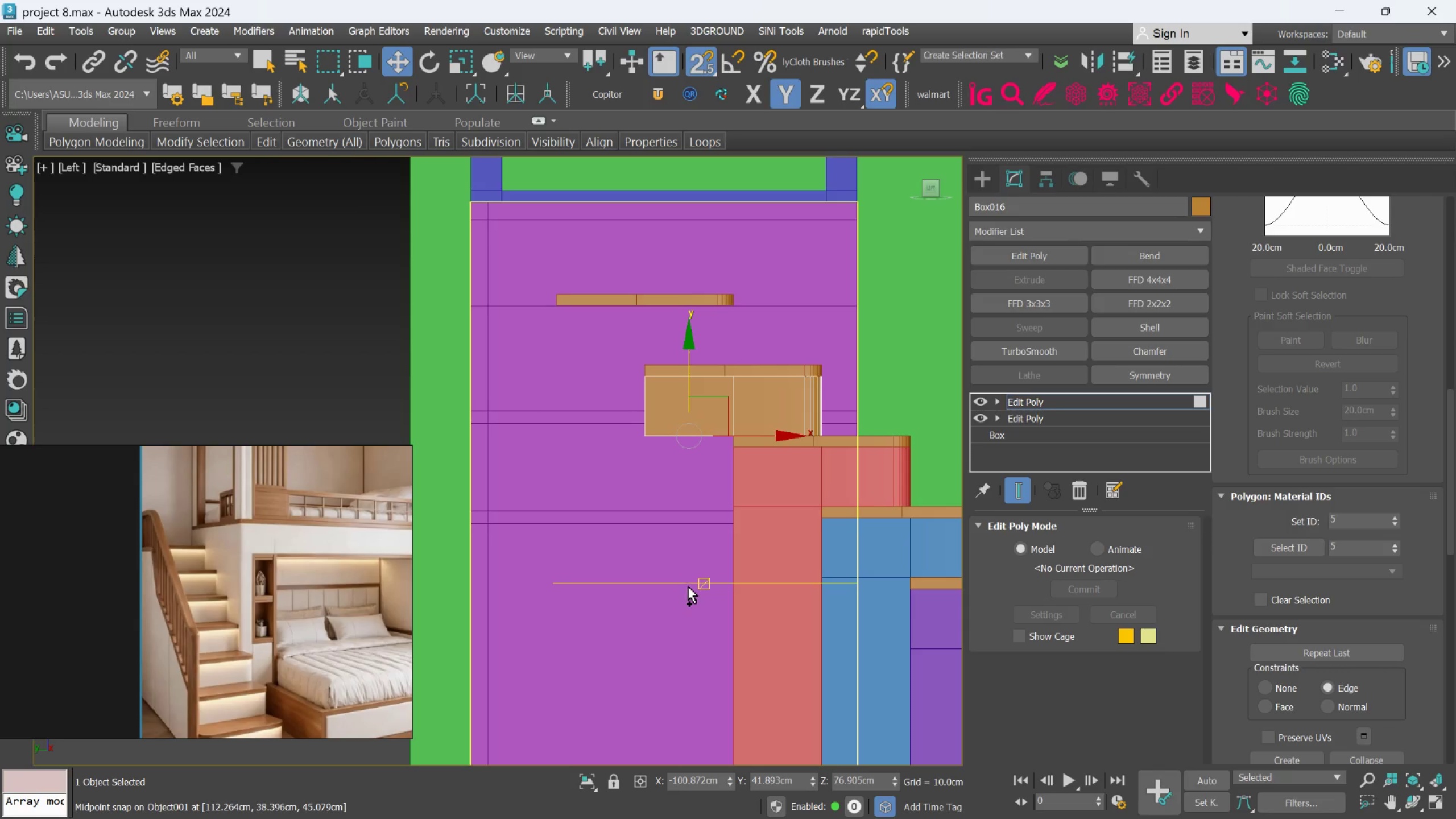 
key(Control+Z)
 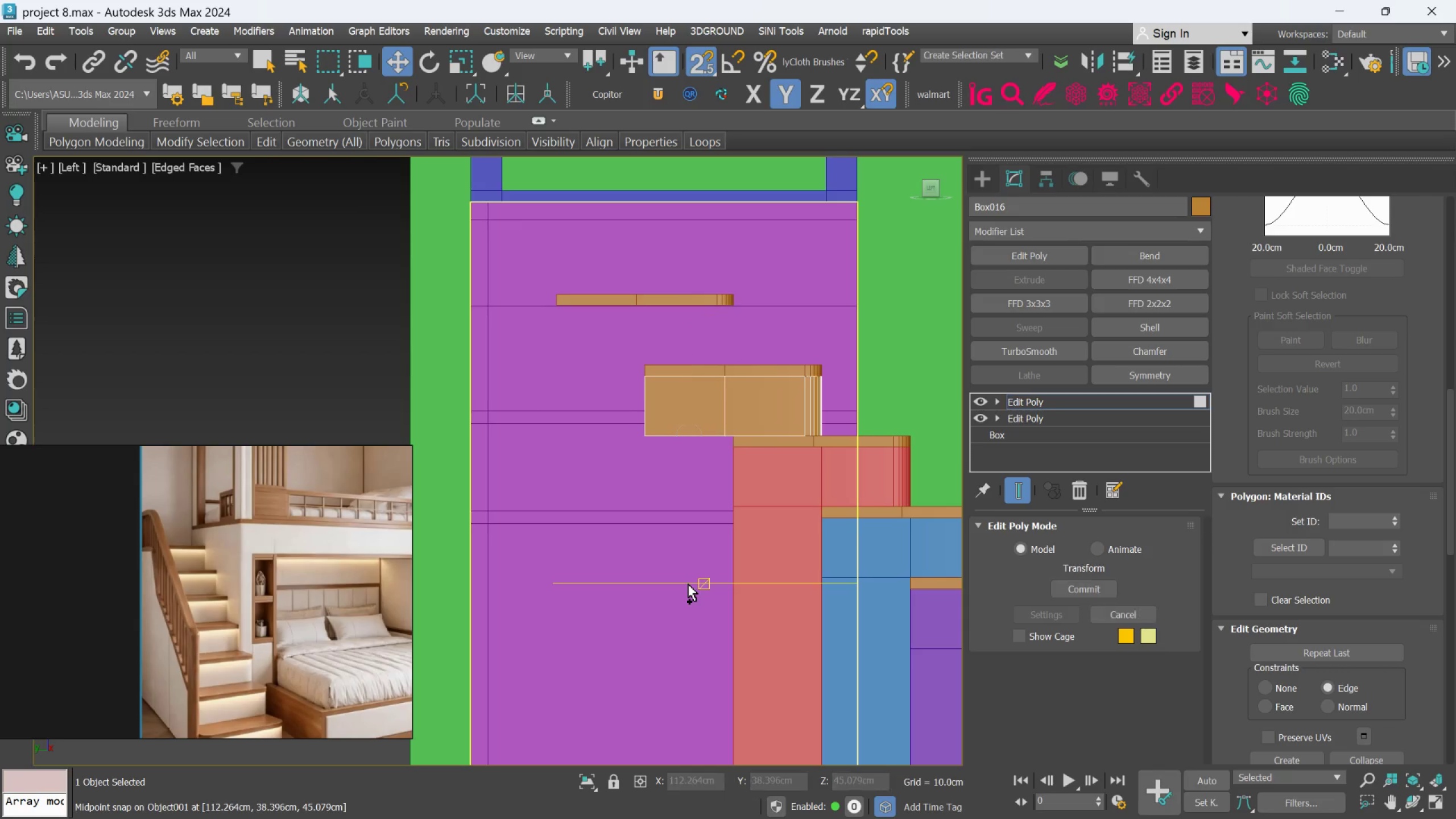 
key(Control+Z)
 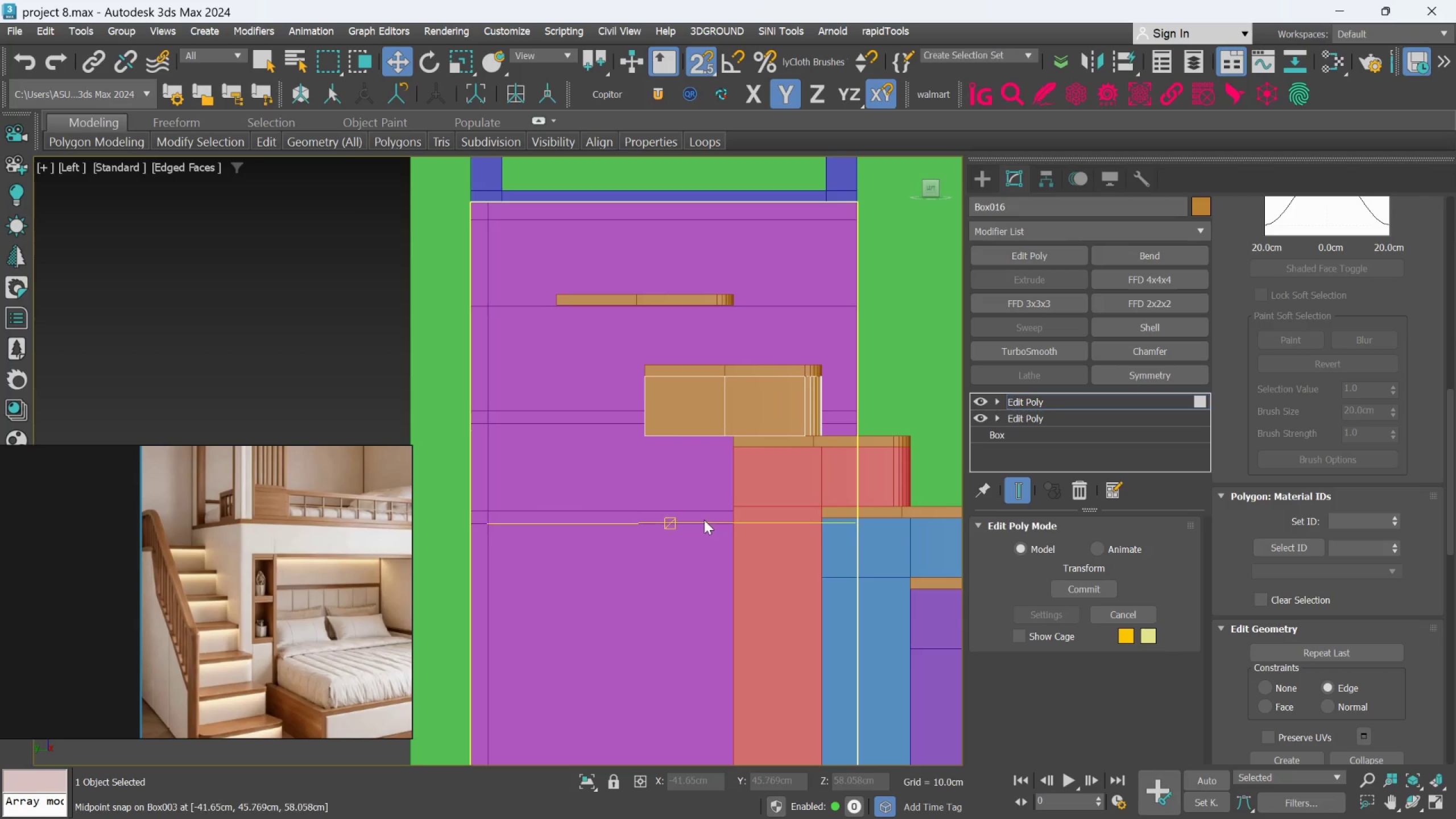 
hold_key(key=AltLeft, duration=0.57)
 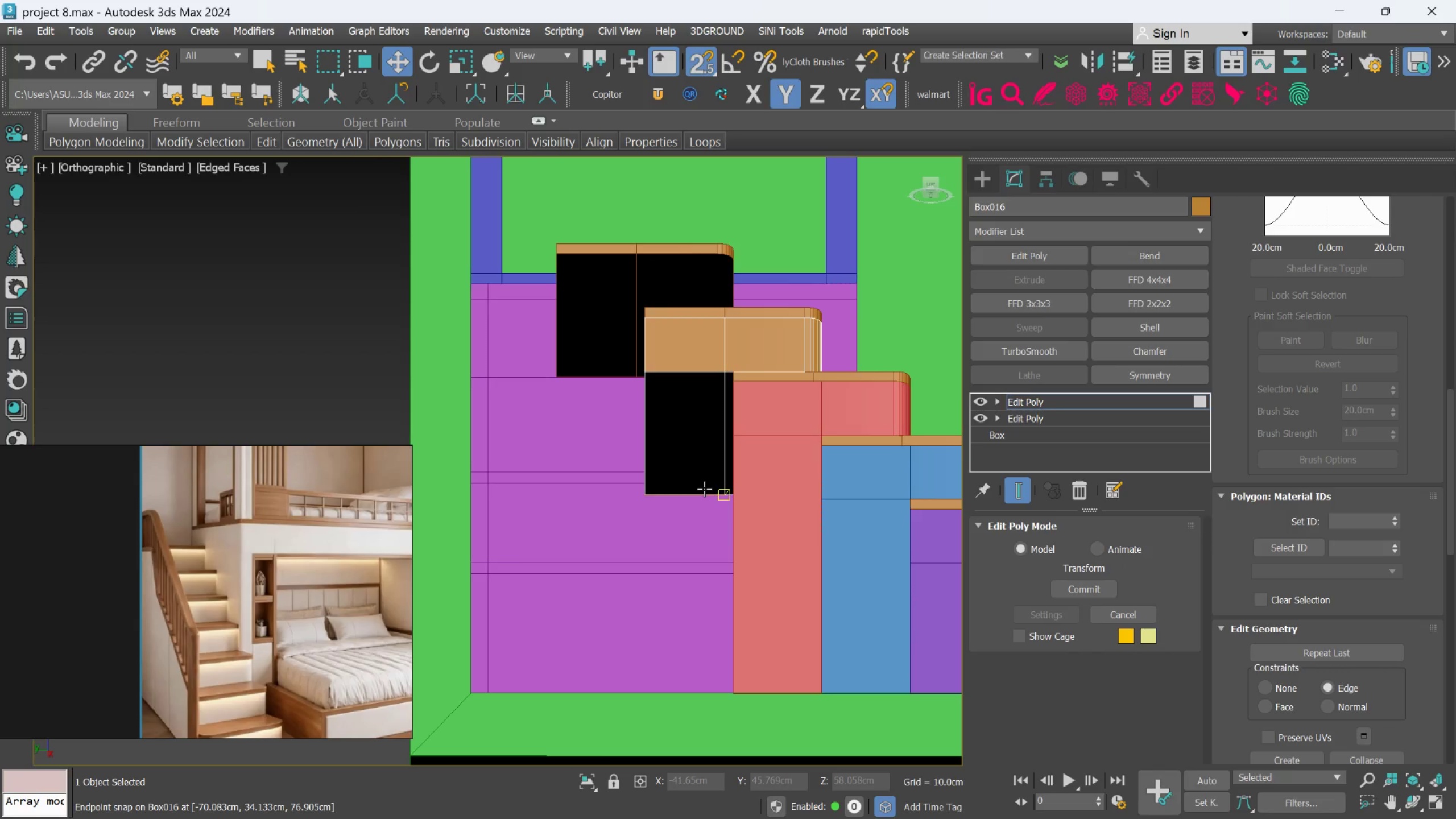 
key(Control+Z)
 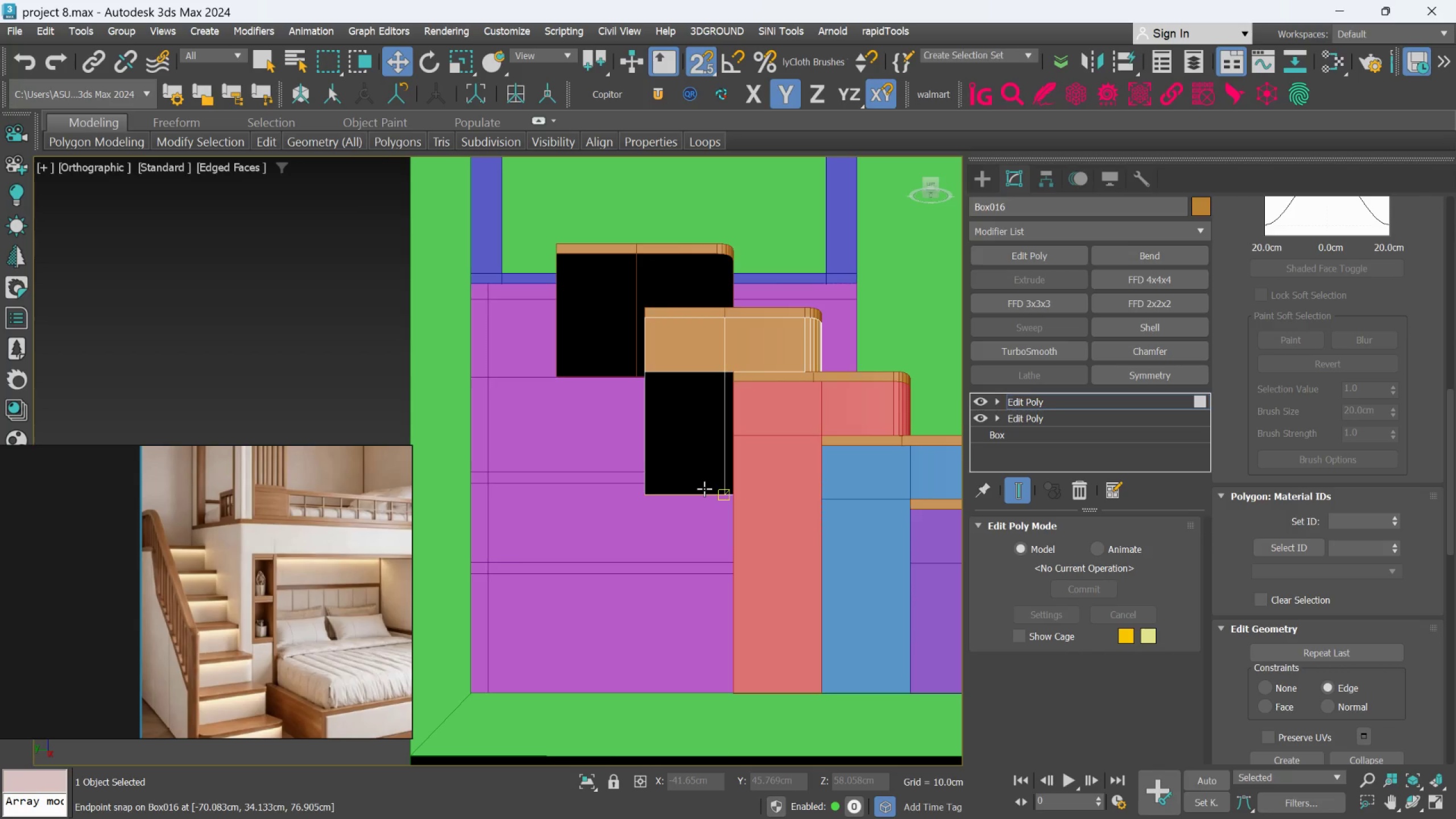 
key(Control+Z)
 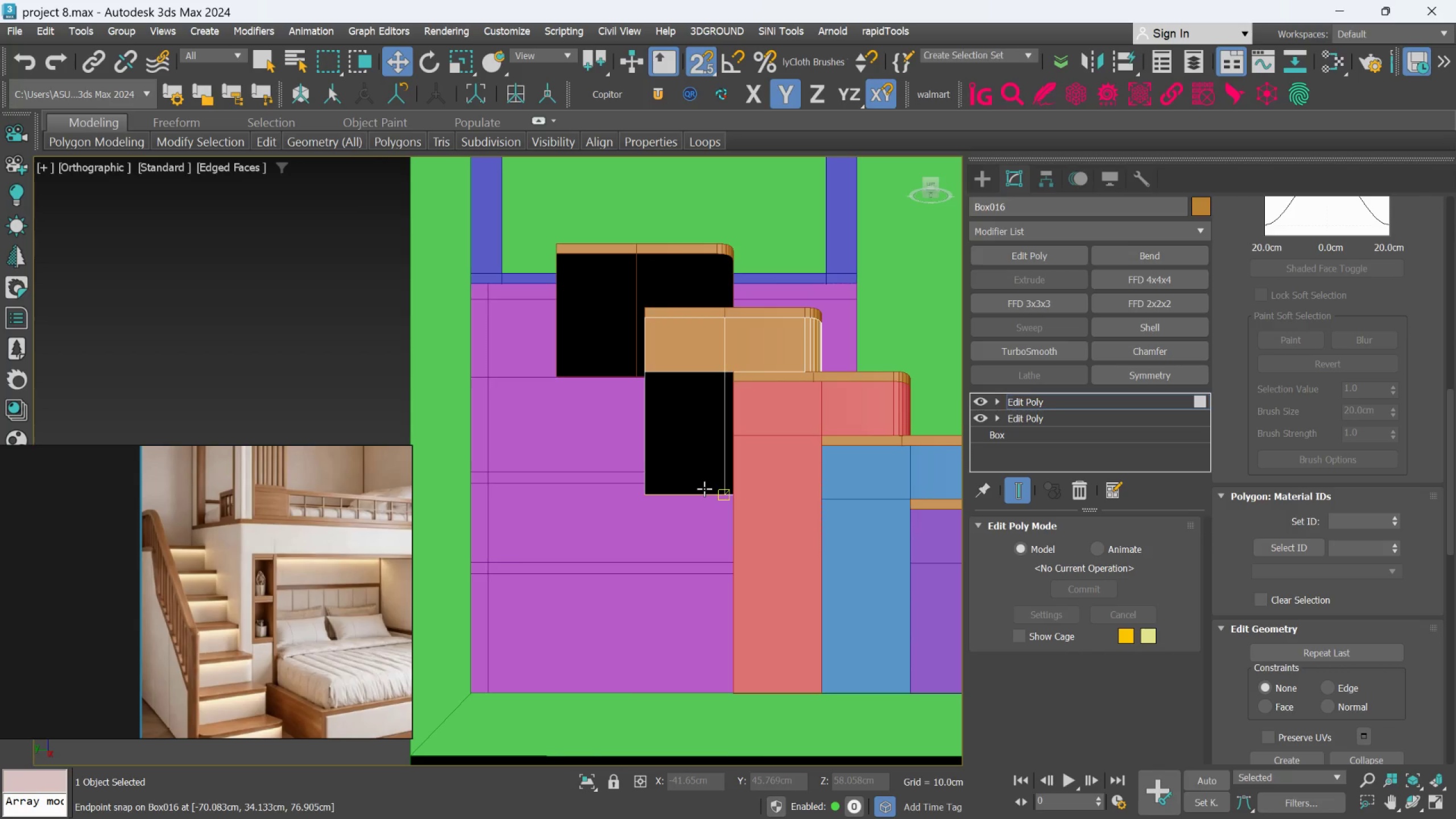 
key(Control+Z)
 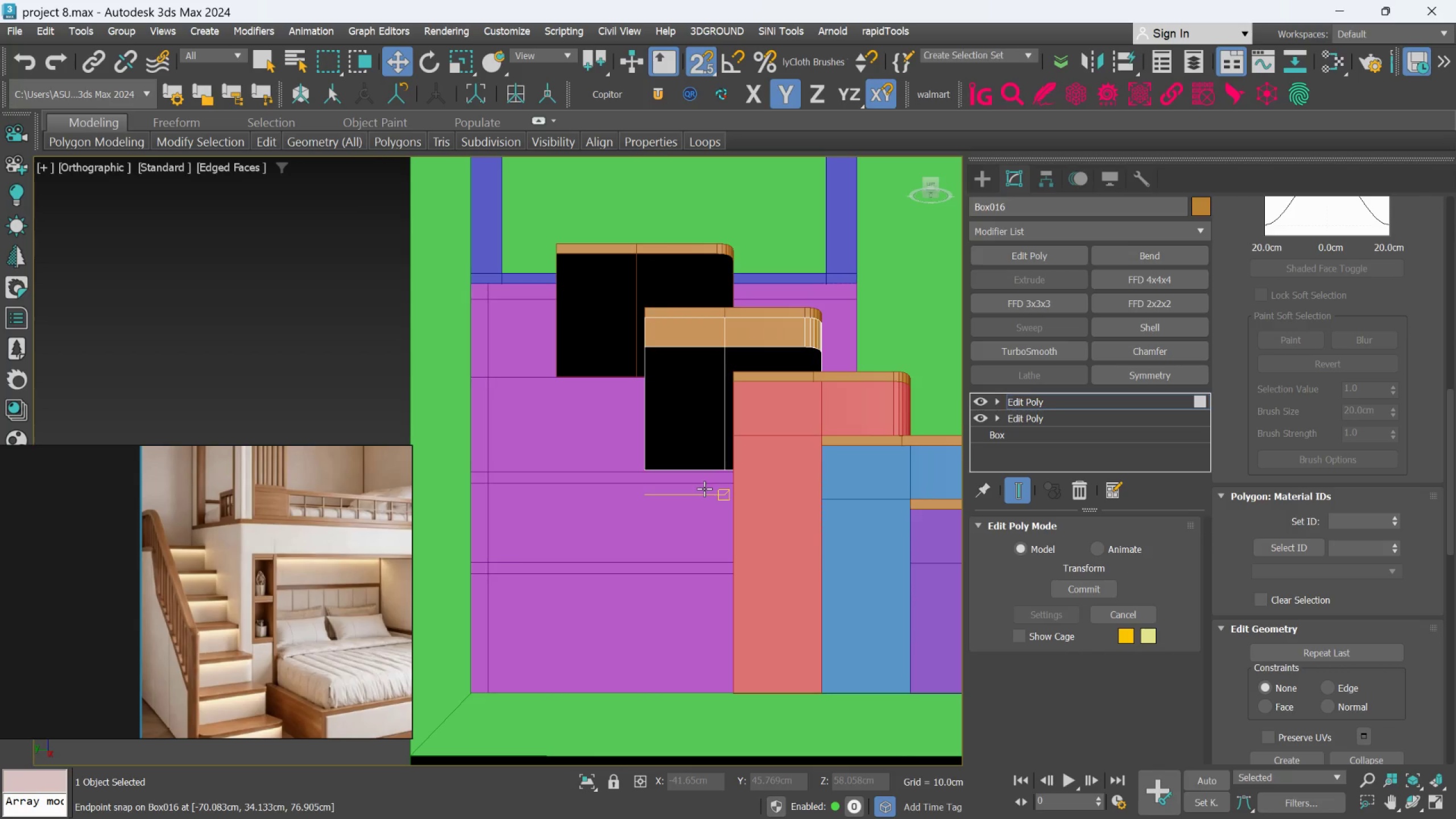 
key(Control+Y)
 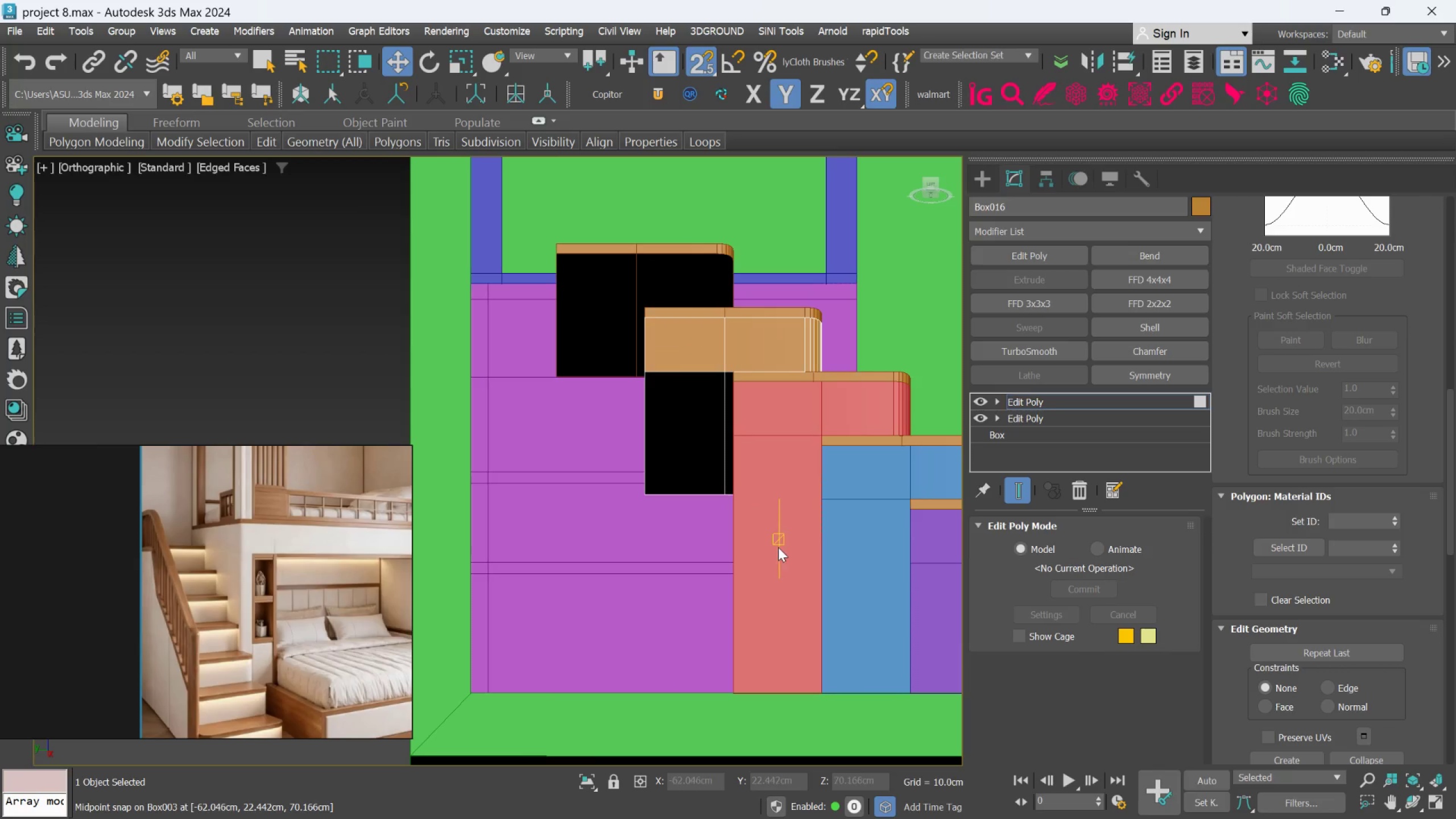 
key(Alt+AltLeft)
 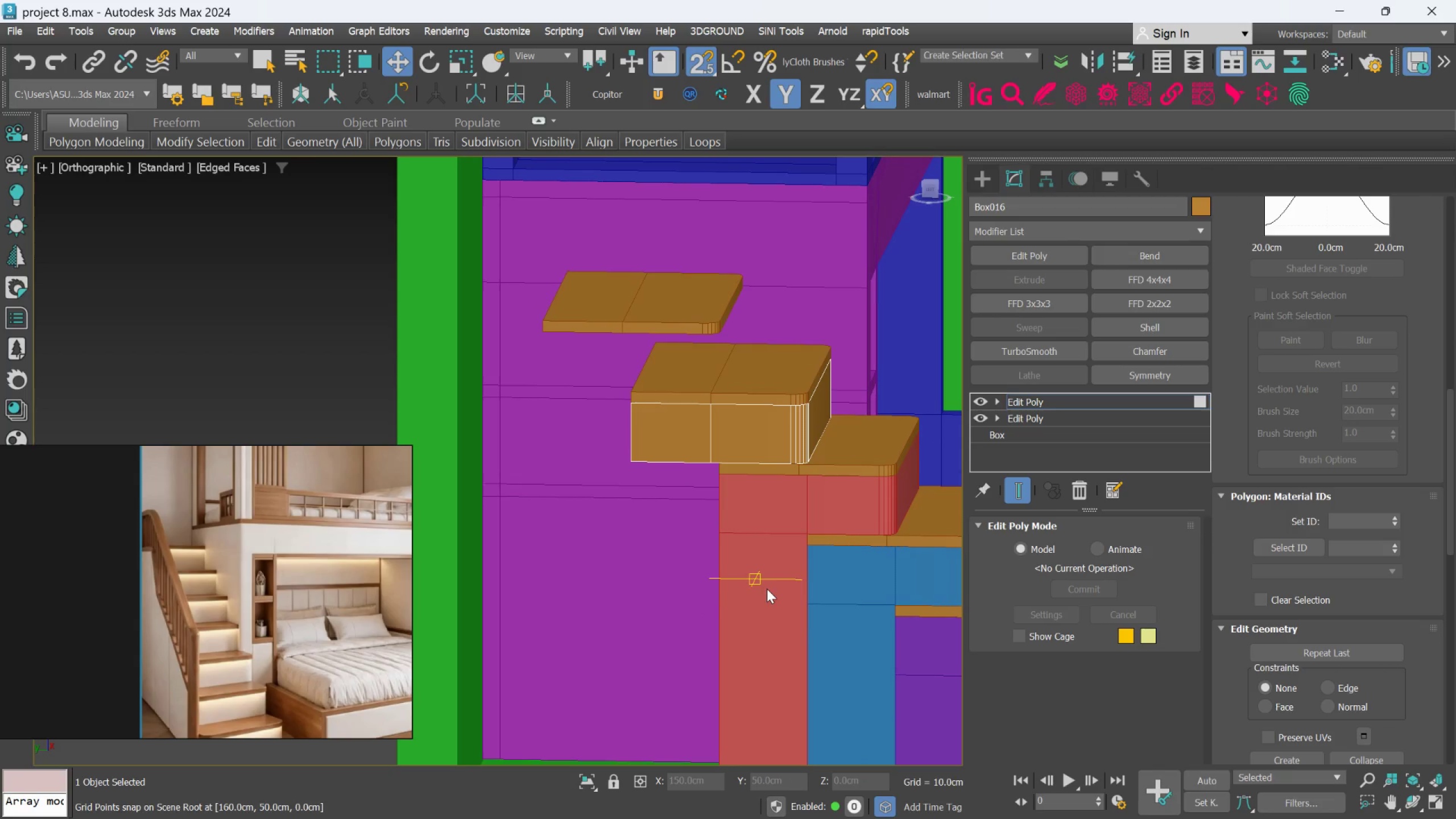 
key(Control+Y)
 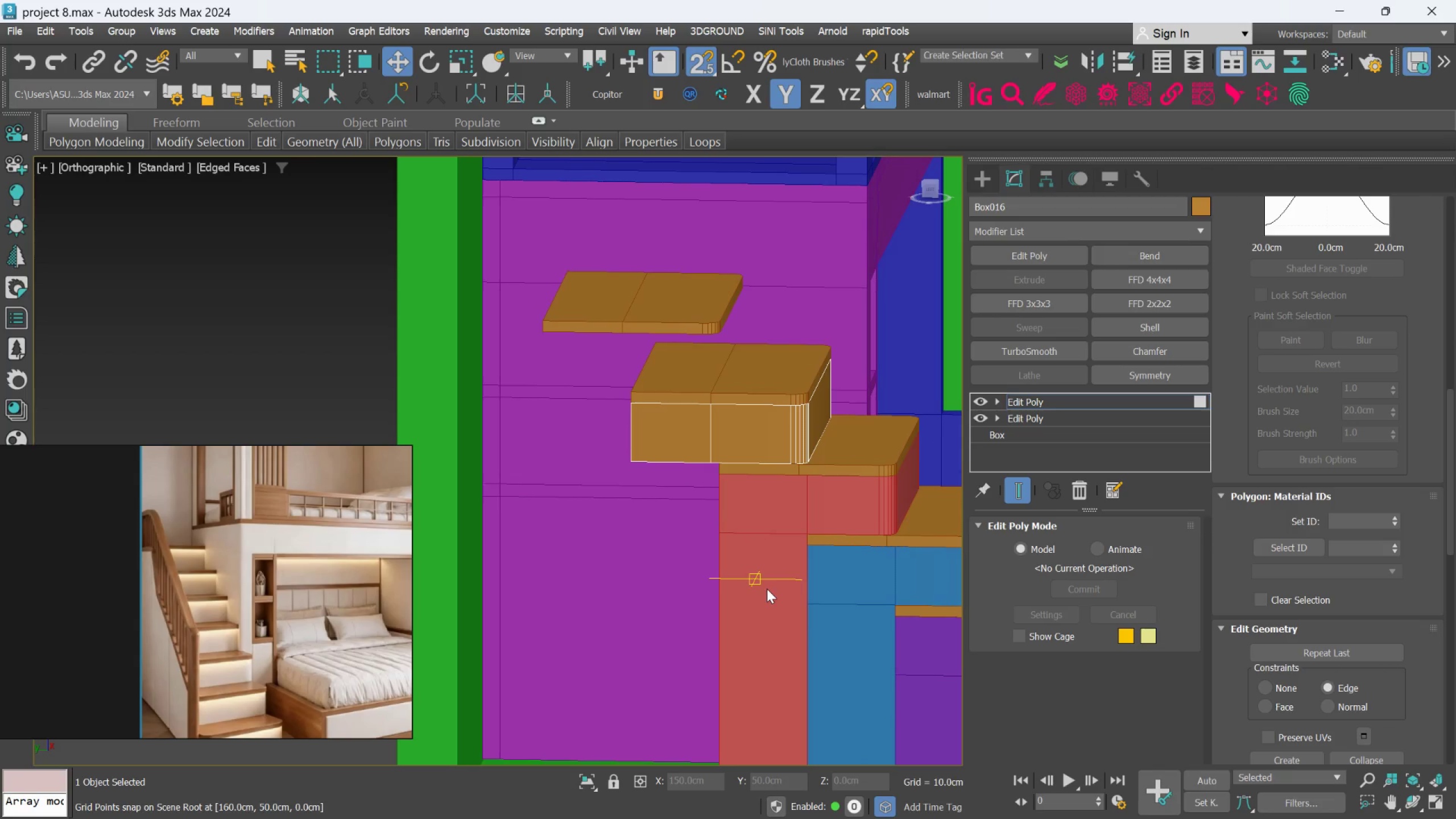 
key(Control+Y)
 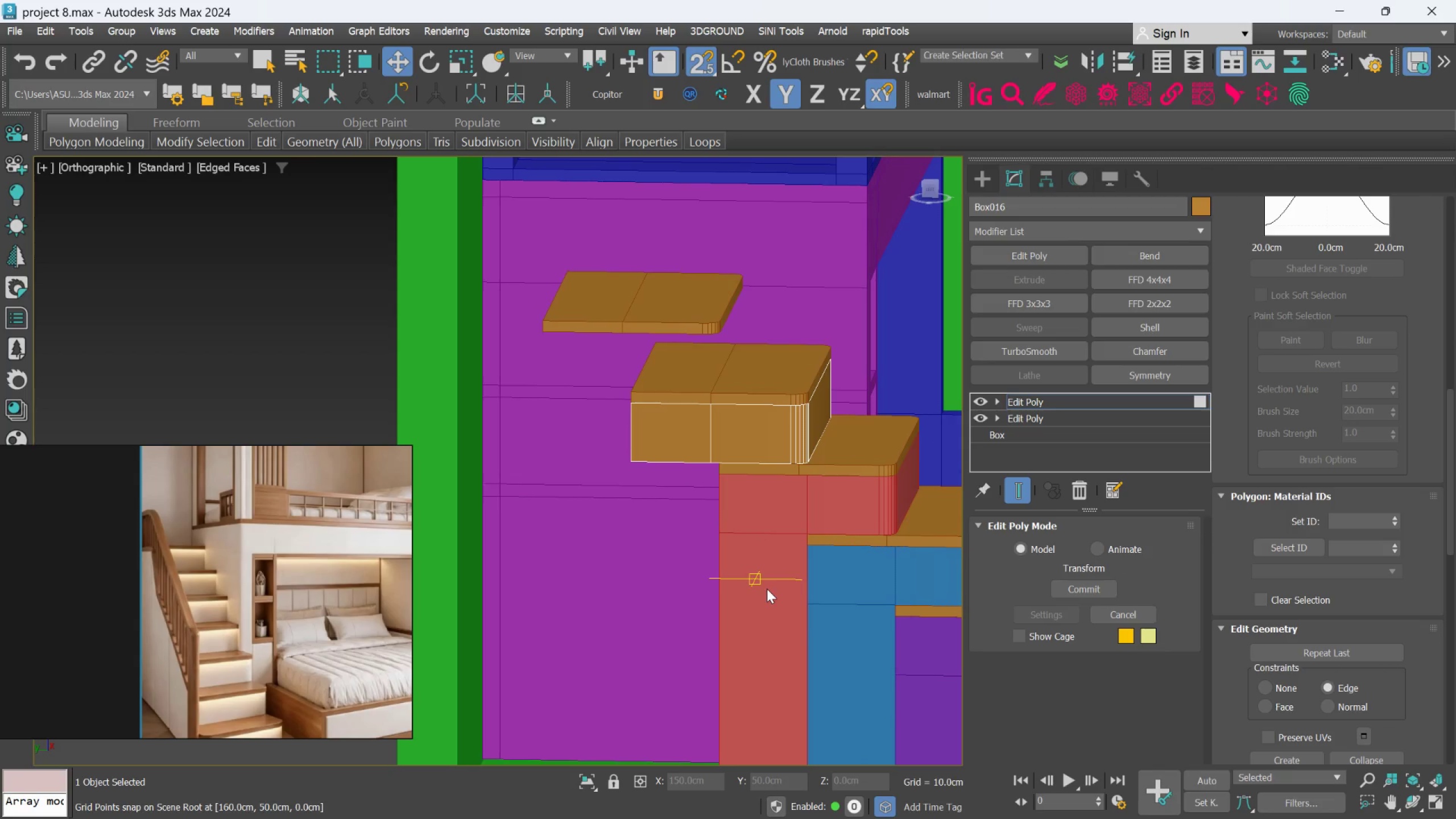 
key(Control+Y)
 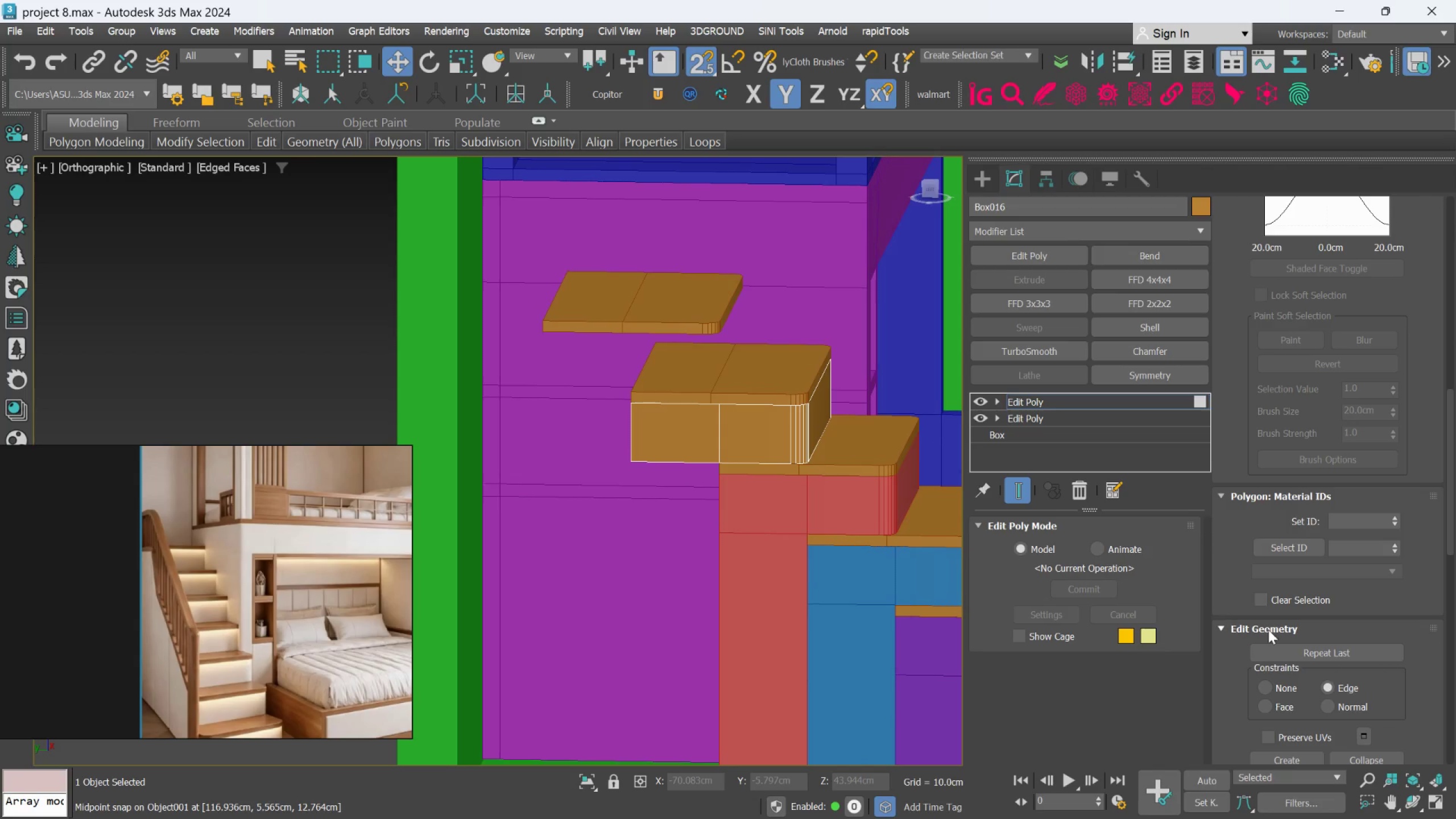 
left_click([1263, 690])
 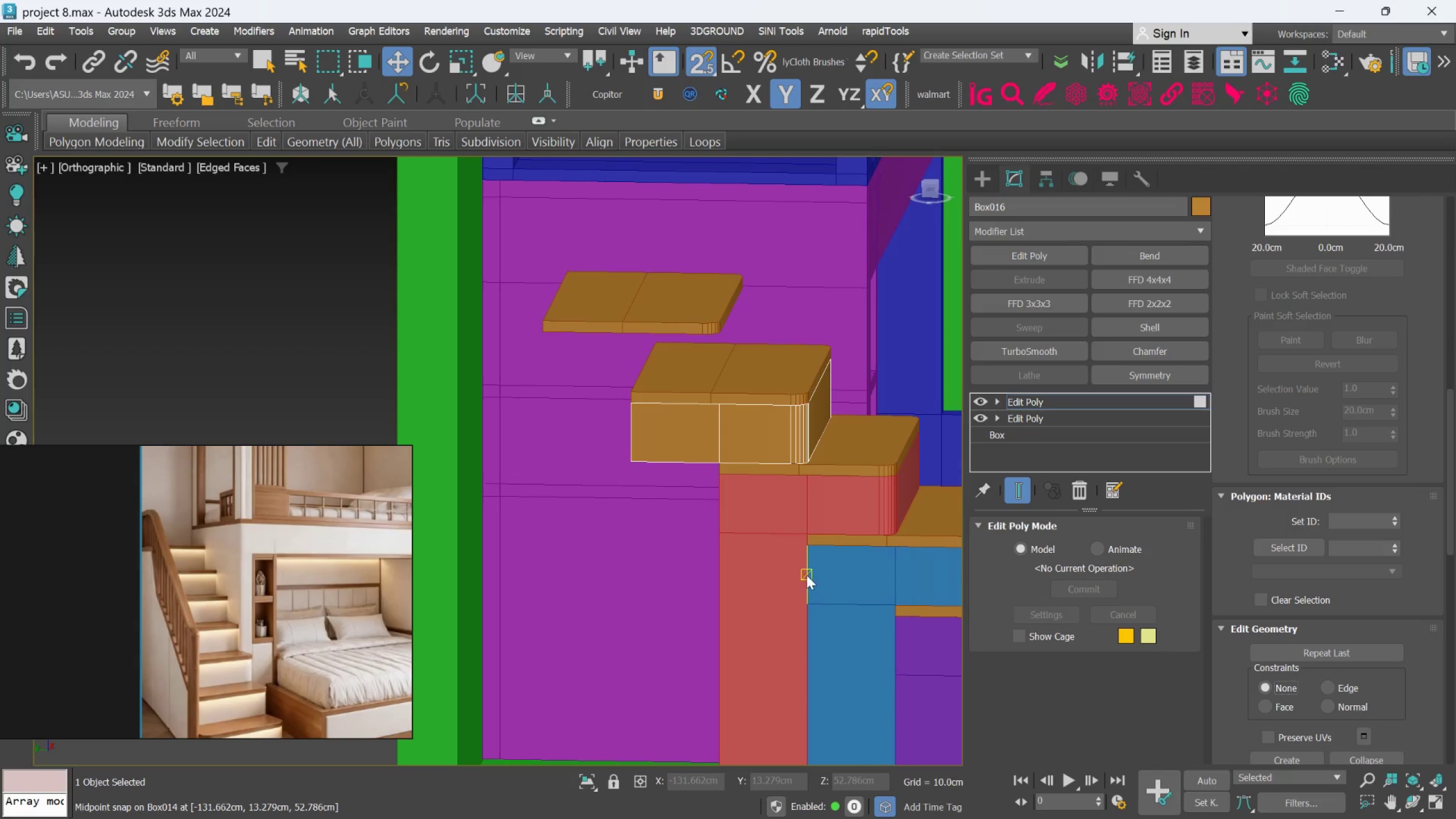 
hold_key(key=AltLeft, duration=0.48)
 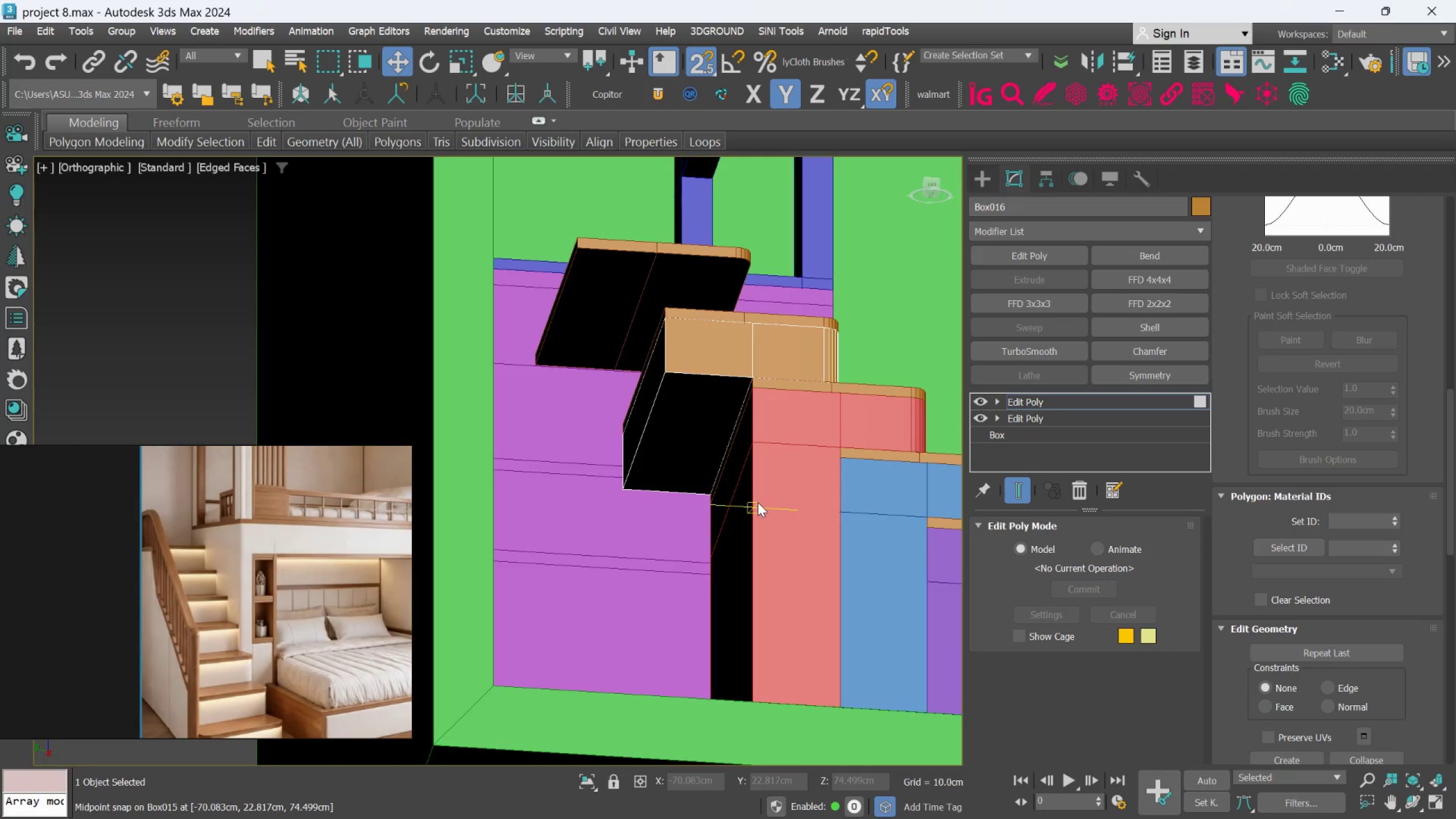 
key(4)
 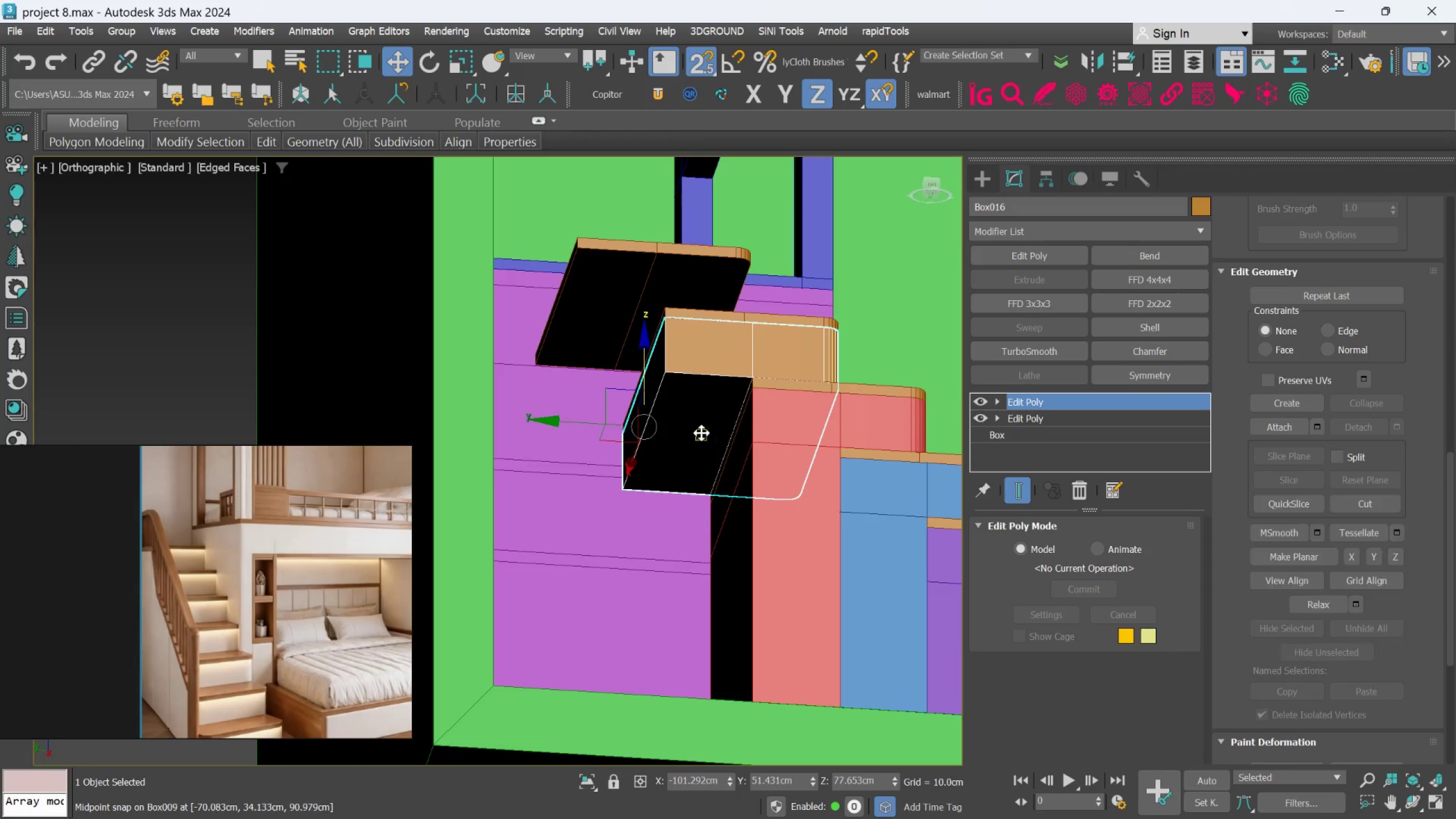 
left_click([701, 433])
 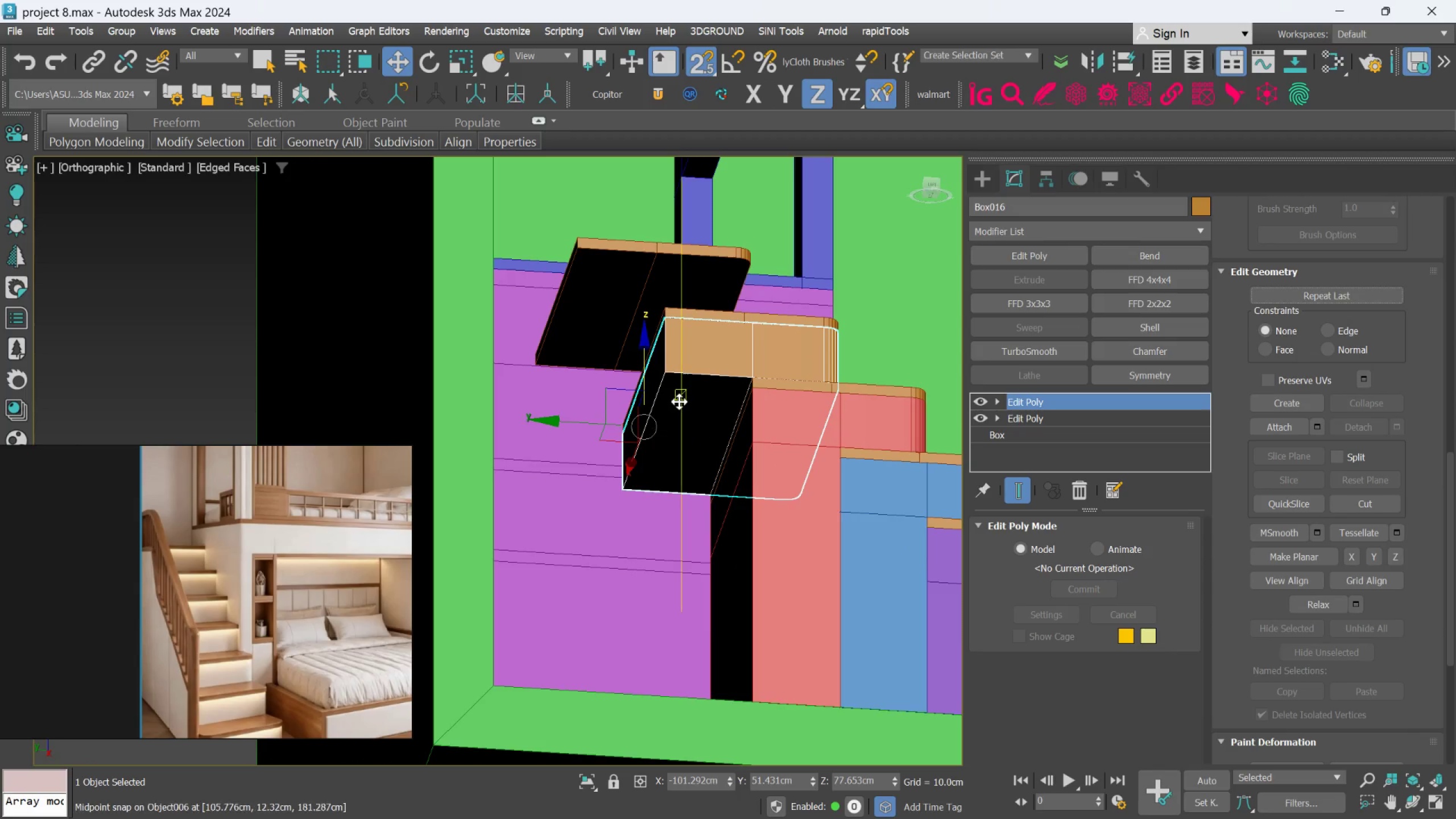 
key(4)
 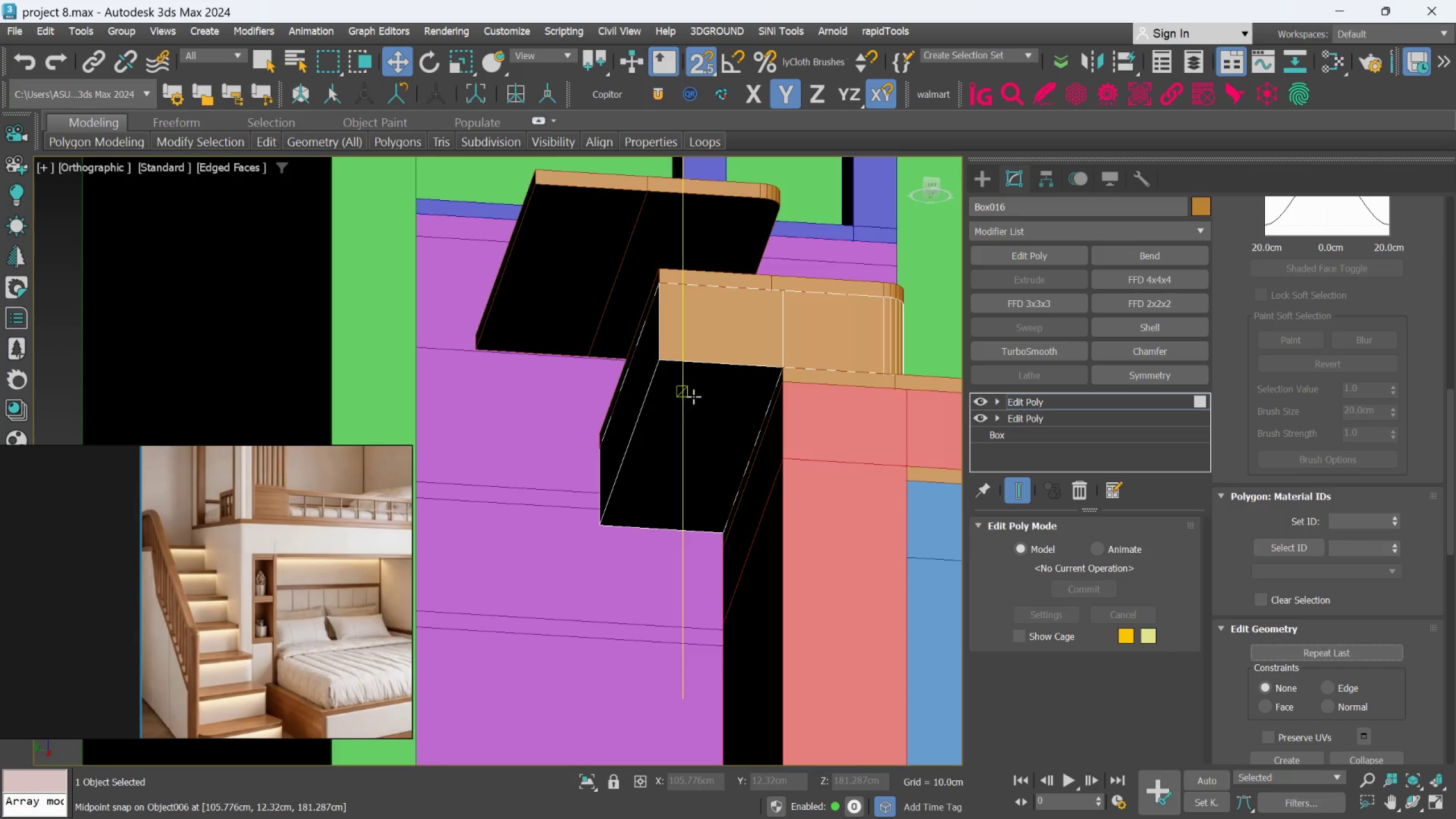 
scroll: coordinate [679, 402], scroll_direction: up, amount: 1.0
 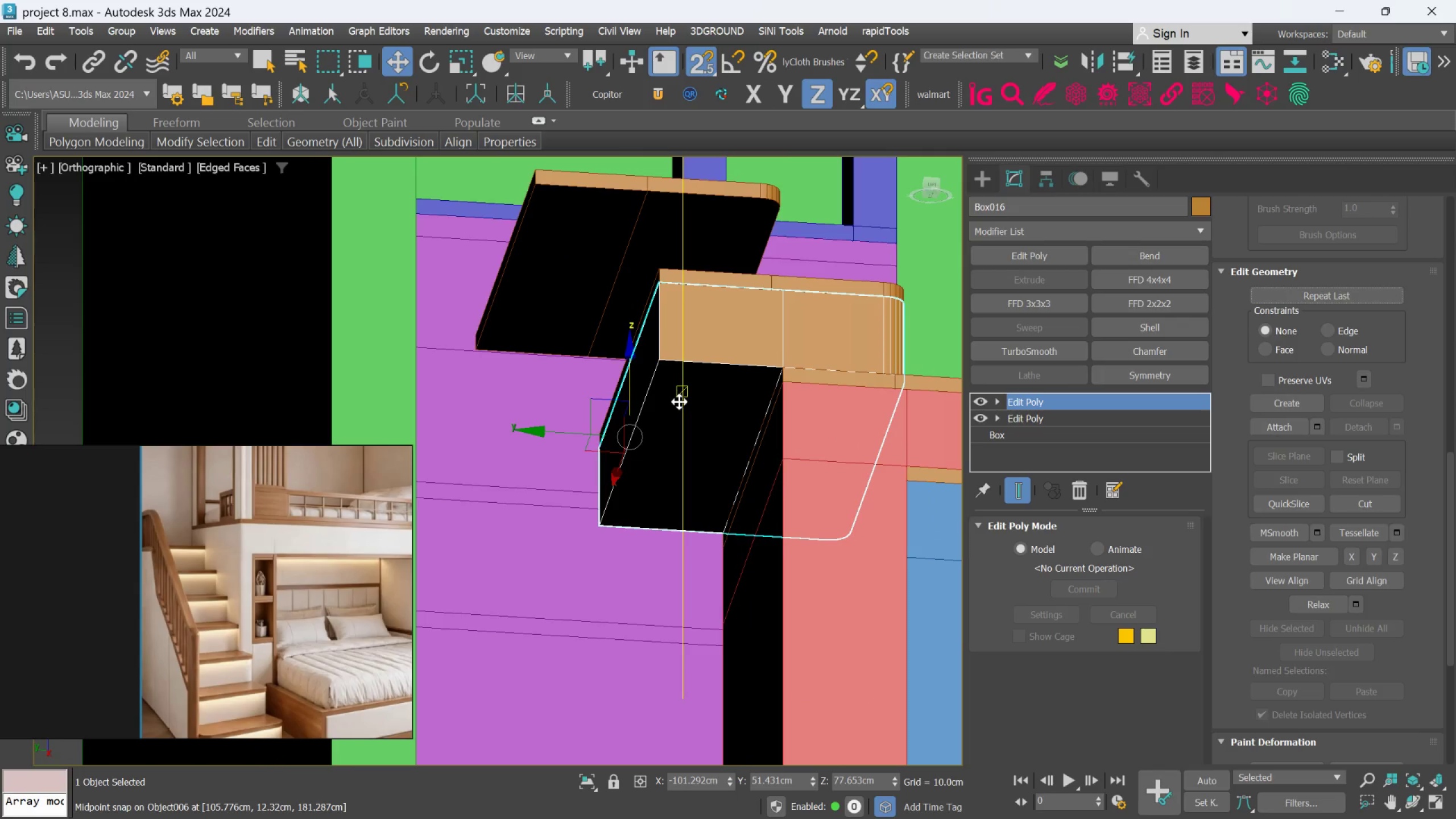 
left_click([694, 396])
 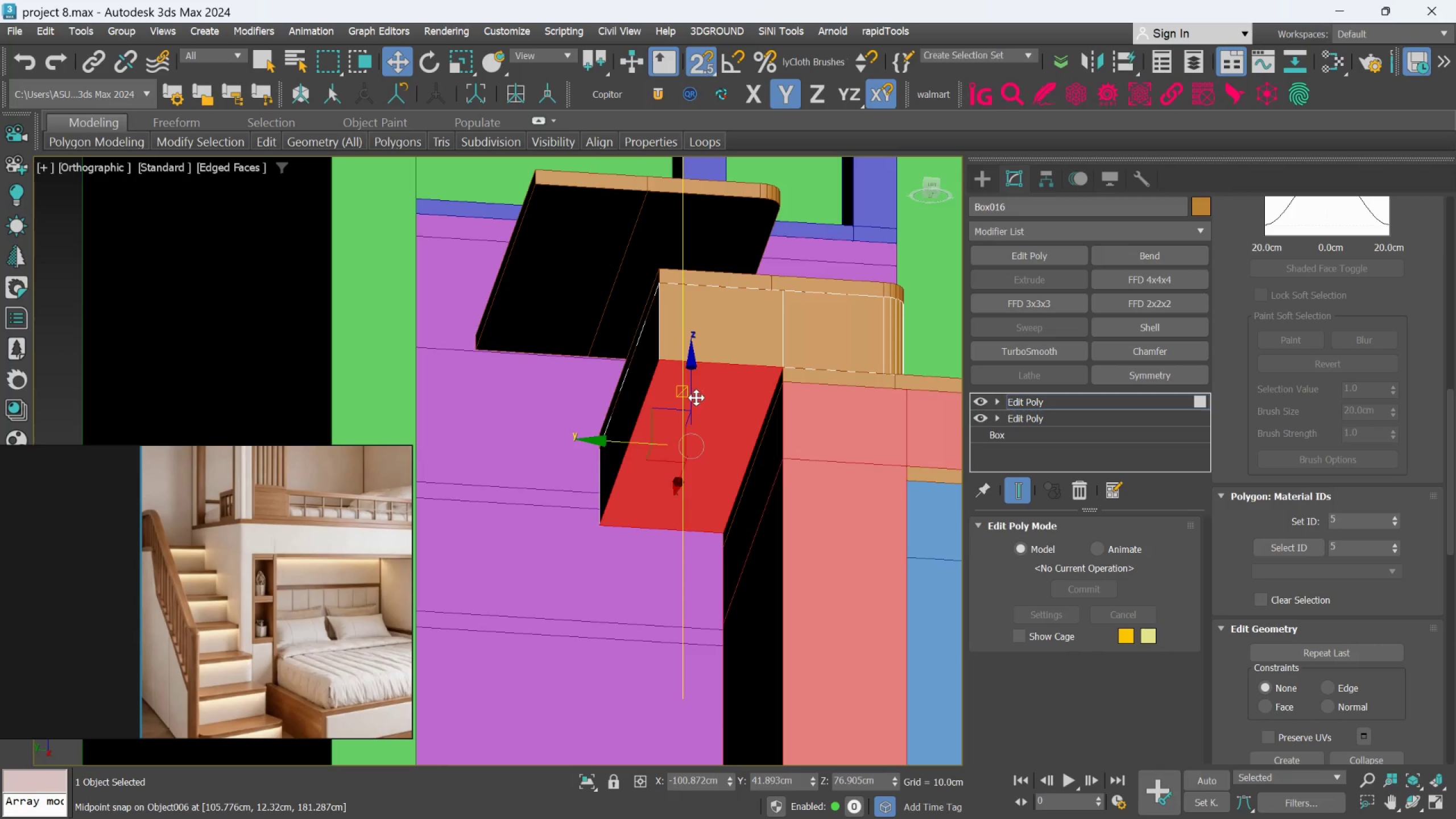 
scroll: coordinate [697, 403], scroll_direction: down, amount: 2.0
 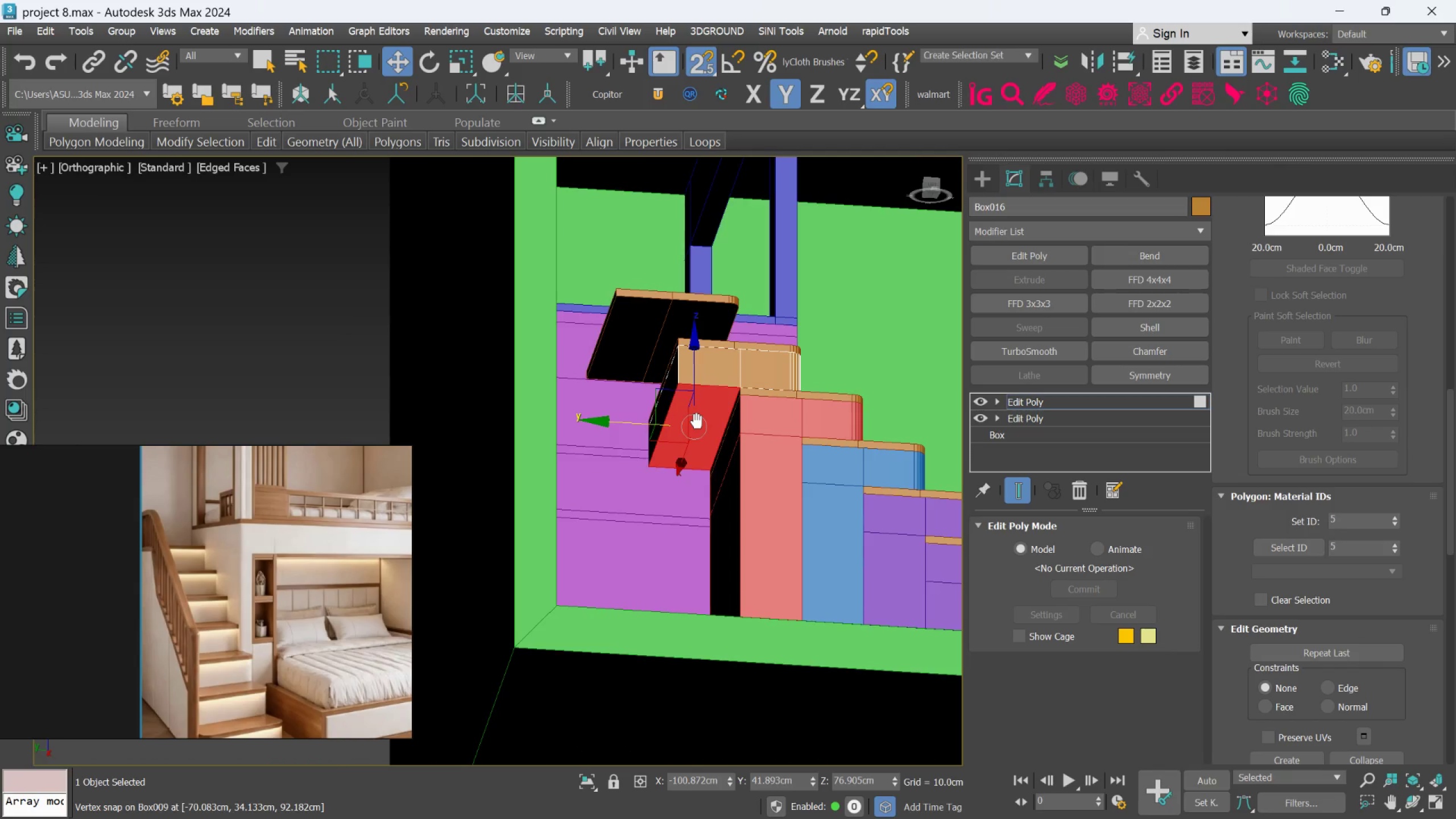 
hold_key(key=AltLeft, duration=0.41)
 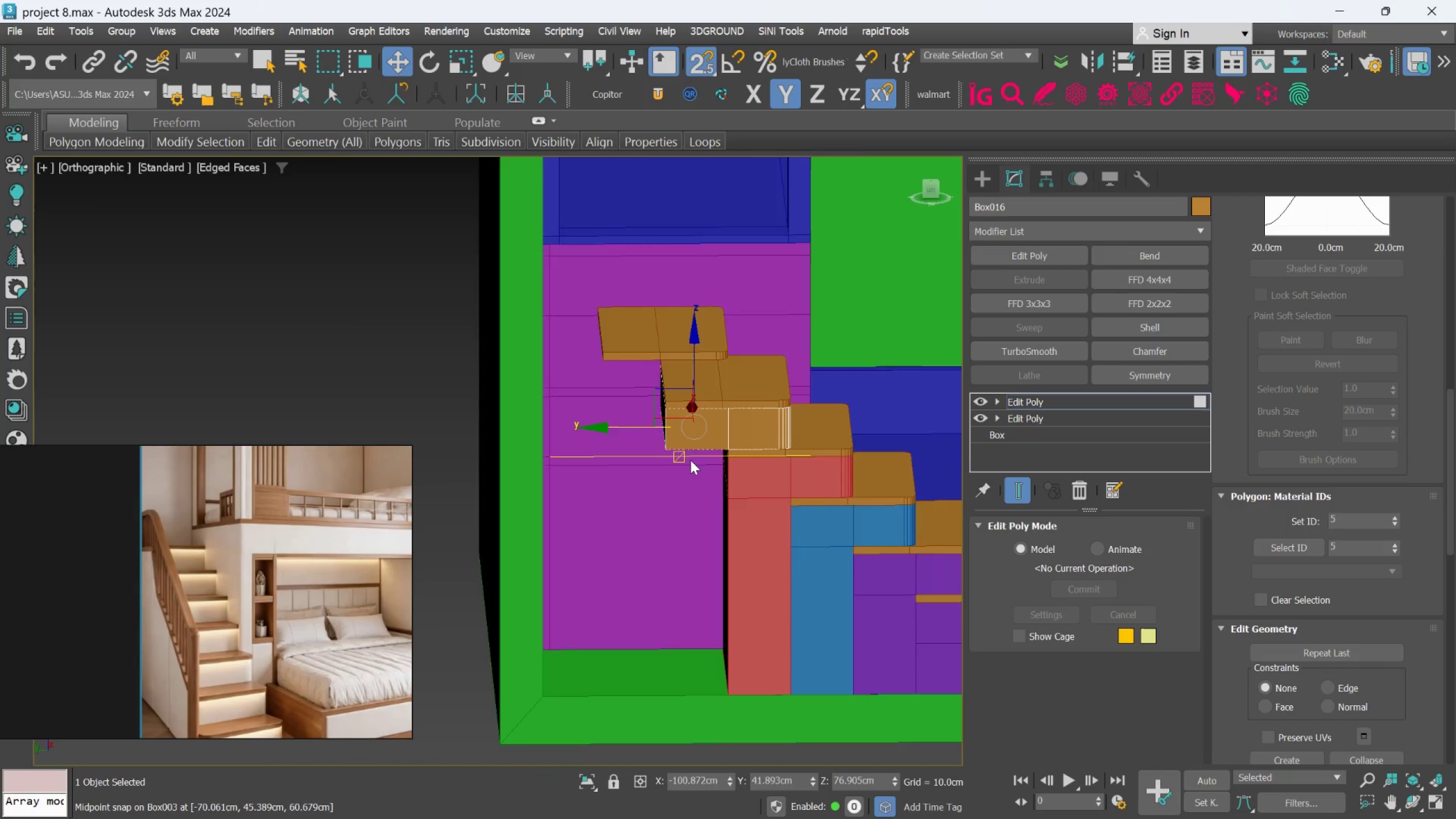 
scroll: coordinate [692, 454], scroll_direction: up, amount: 2.0
 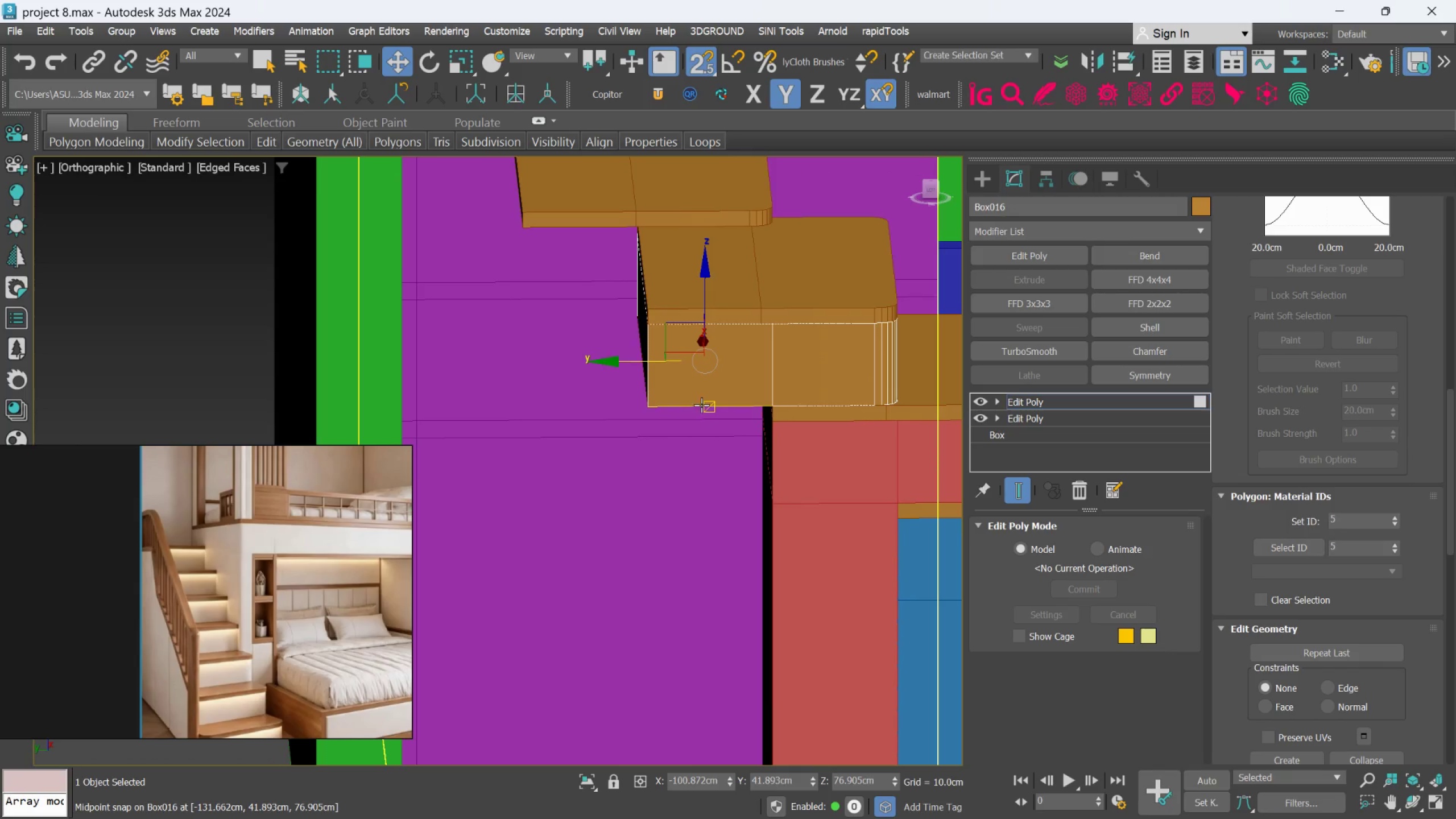 
scroll: coordinate [708, 367], scroll_direction: down, amount: 2.0
 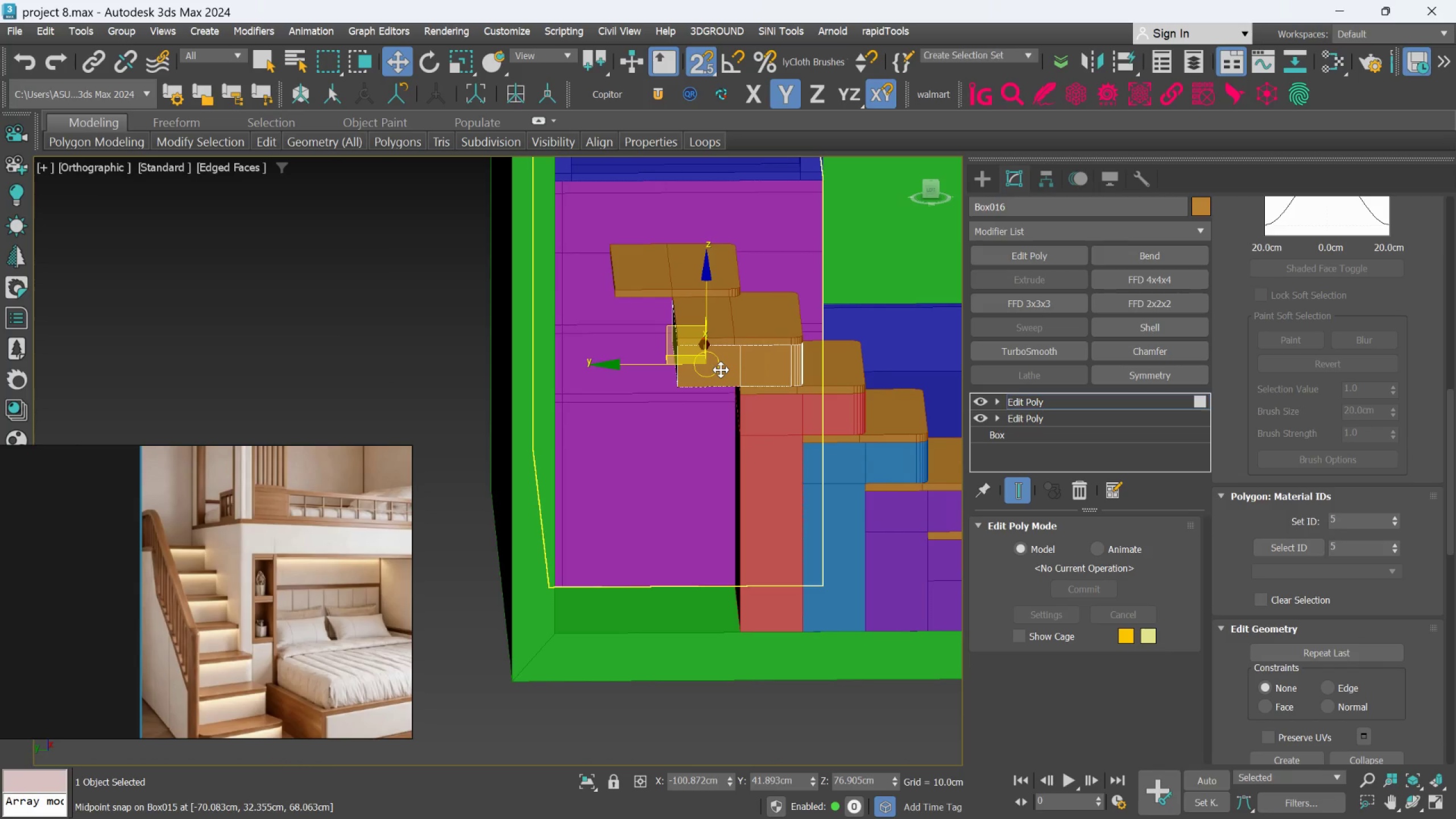 
key(L)
 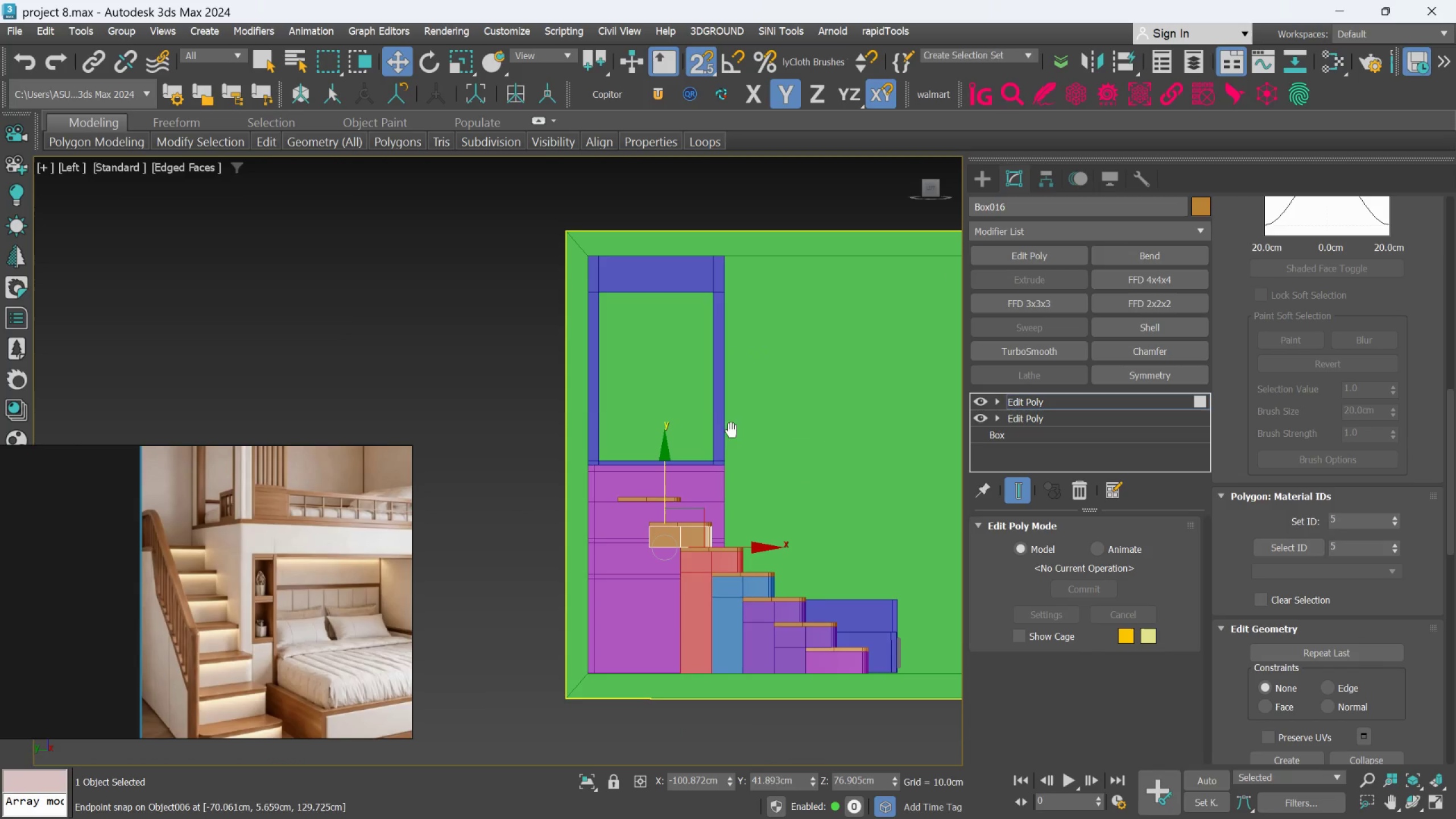 
scroll: coordinate [656, 409], scroll_direction: up, amount: 3.0
 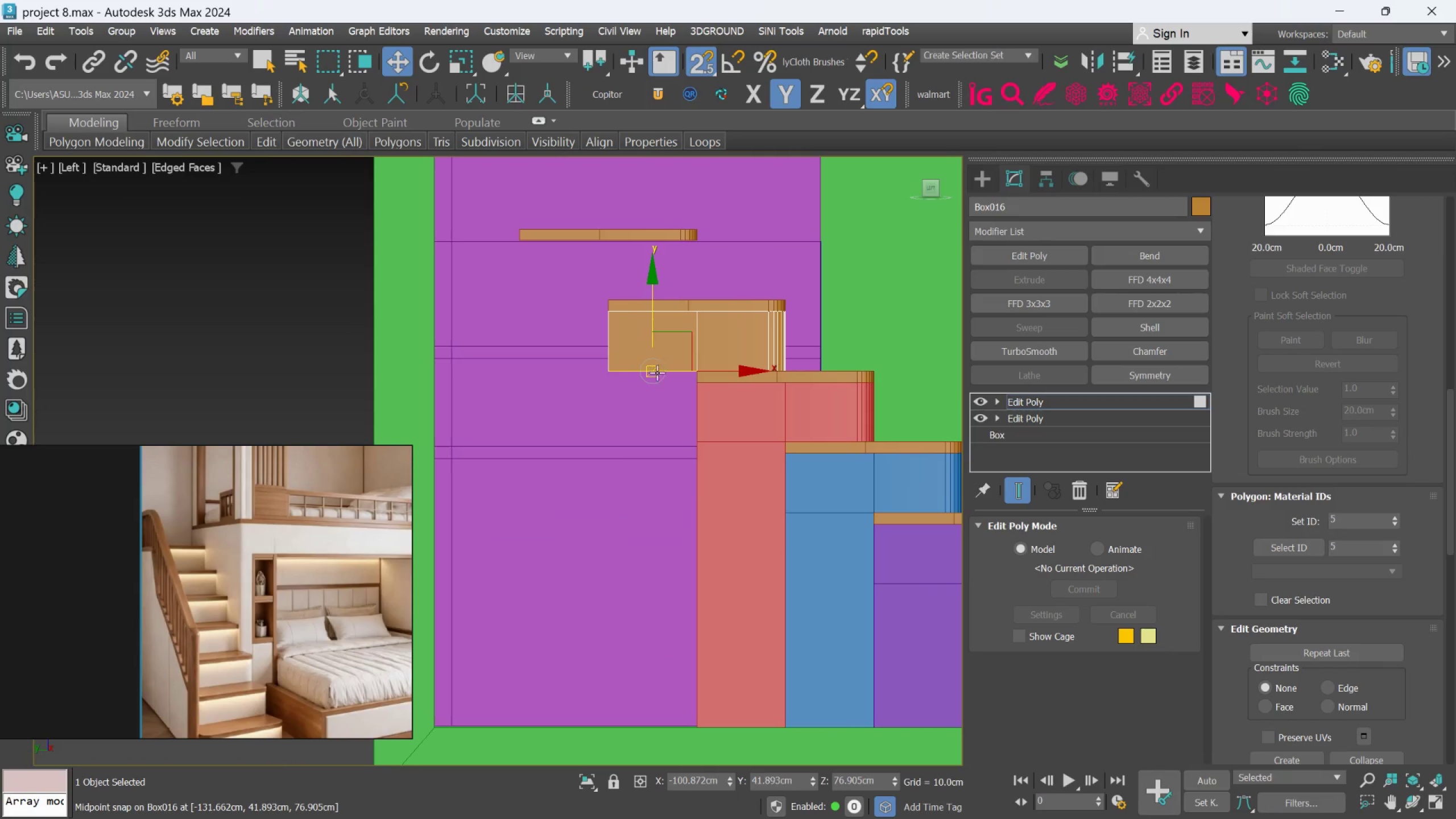 
scroll: coordinate [657, 379], scroll_direction: down, amount: 1.0
 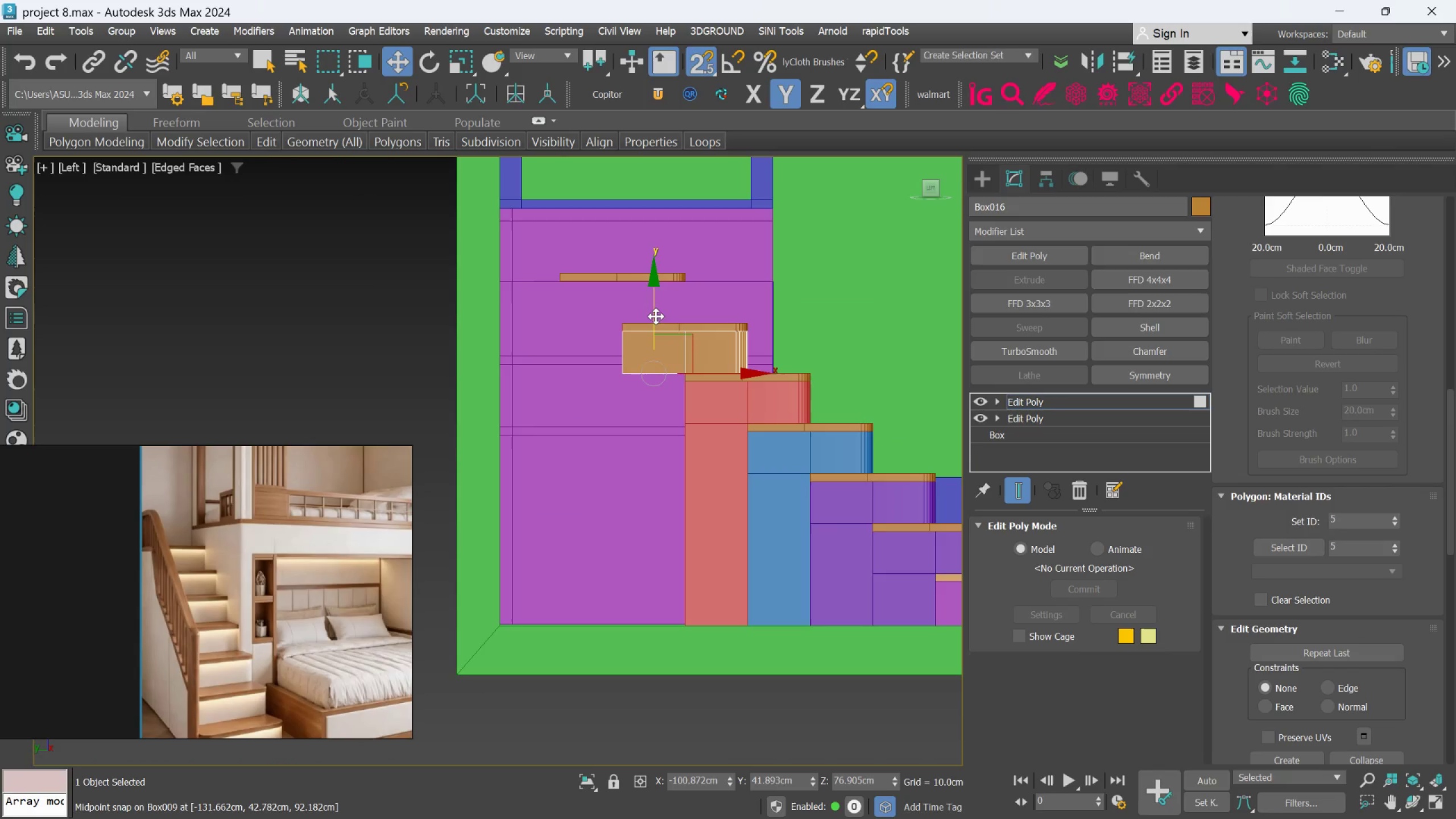 
hold_key(key=ShiftLeft, duration=2.83)
left_click_drag(start_coordinate=[653, 315], to_coordinate=[693, 627])
 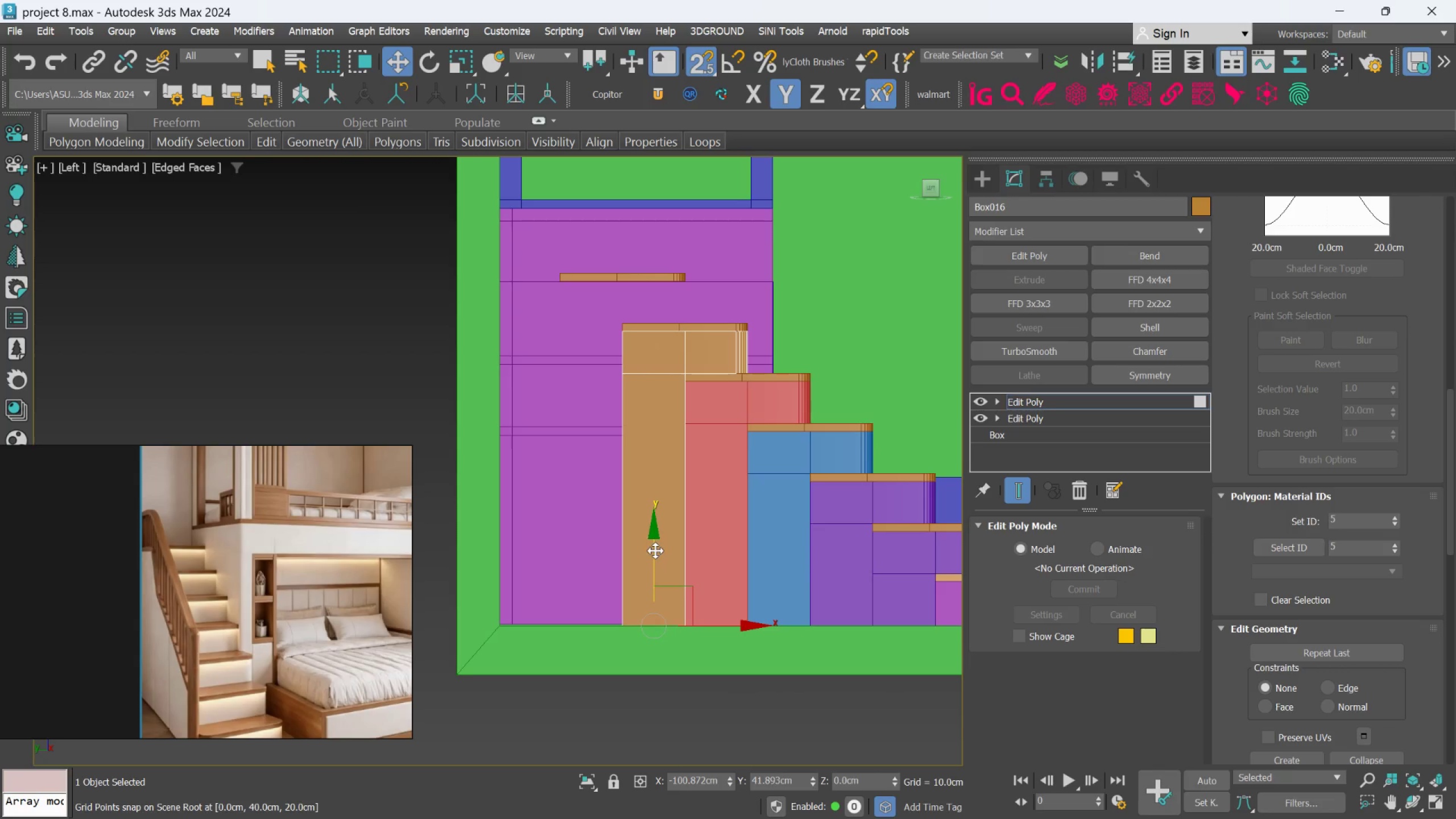 
wait(6.44)
 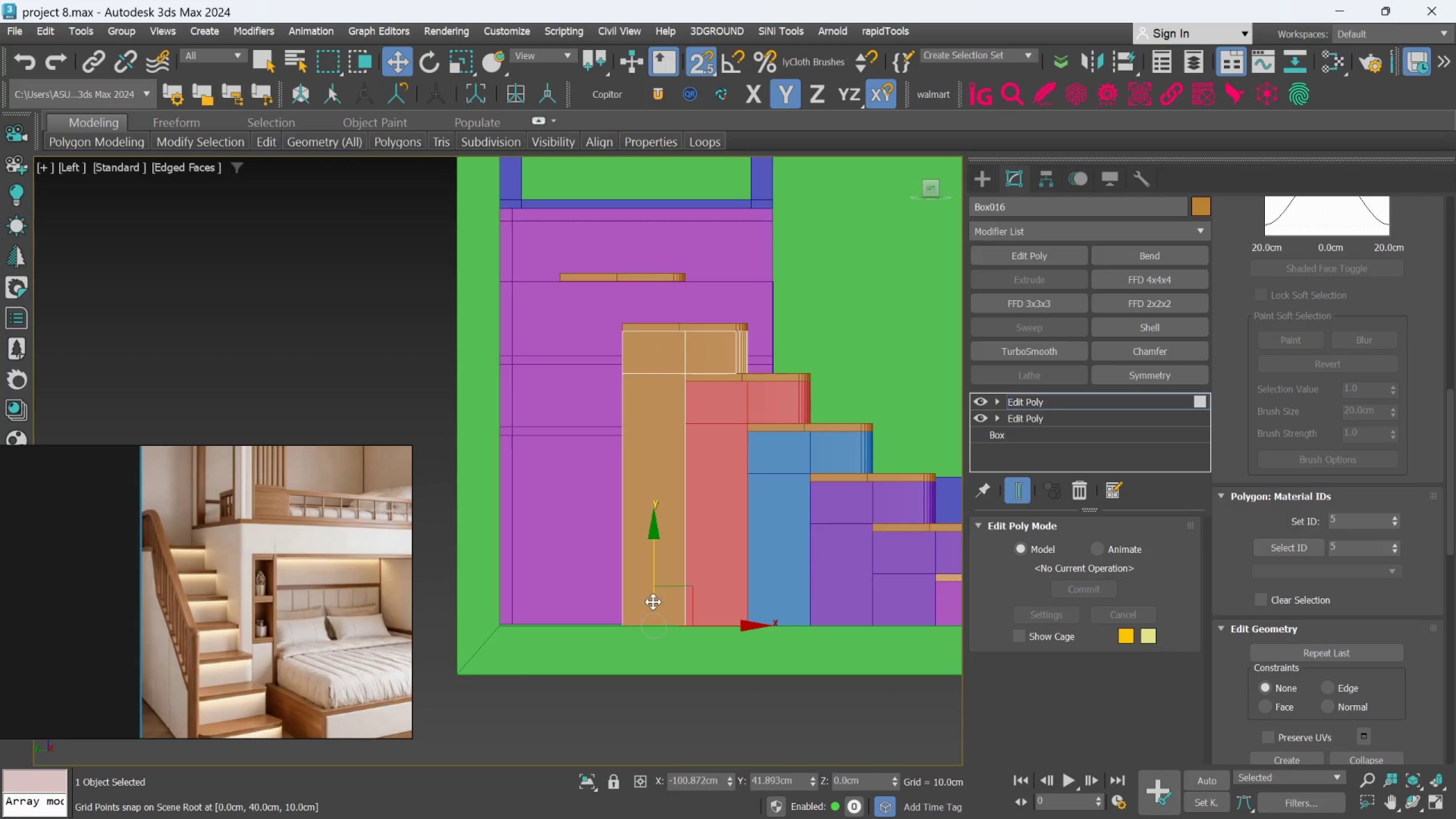 
left_click([1200, 200])
 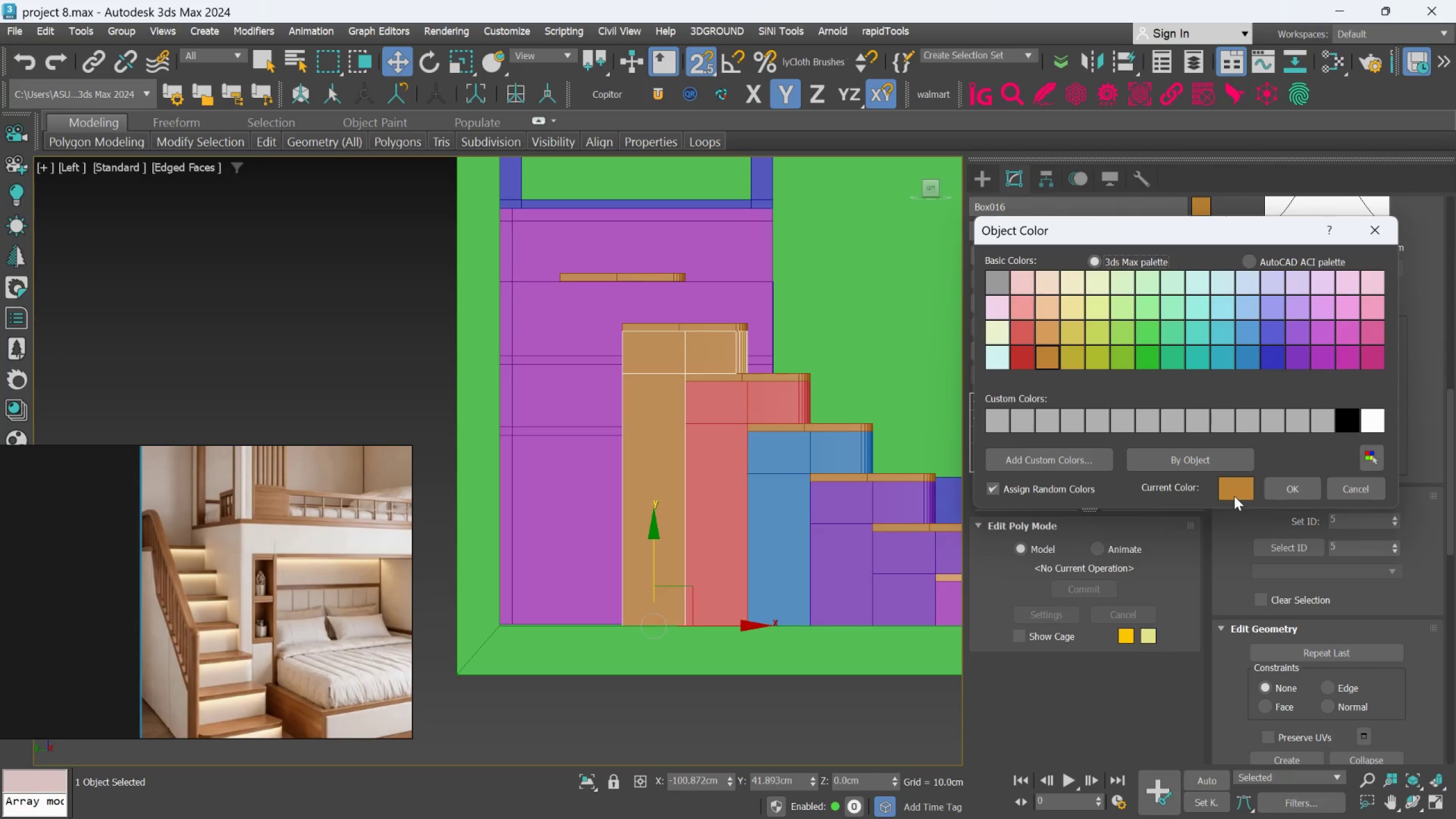 
wait(8.81)
 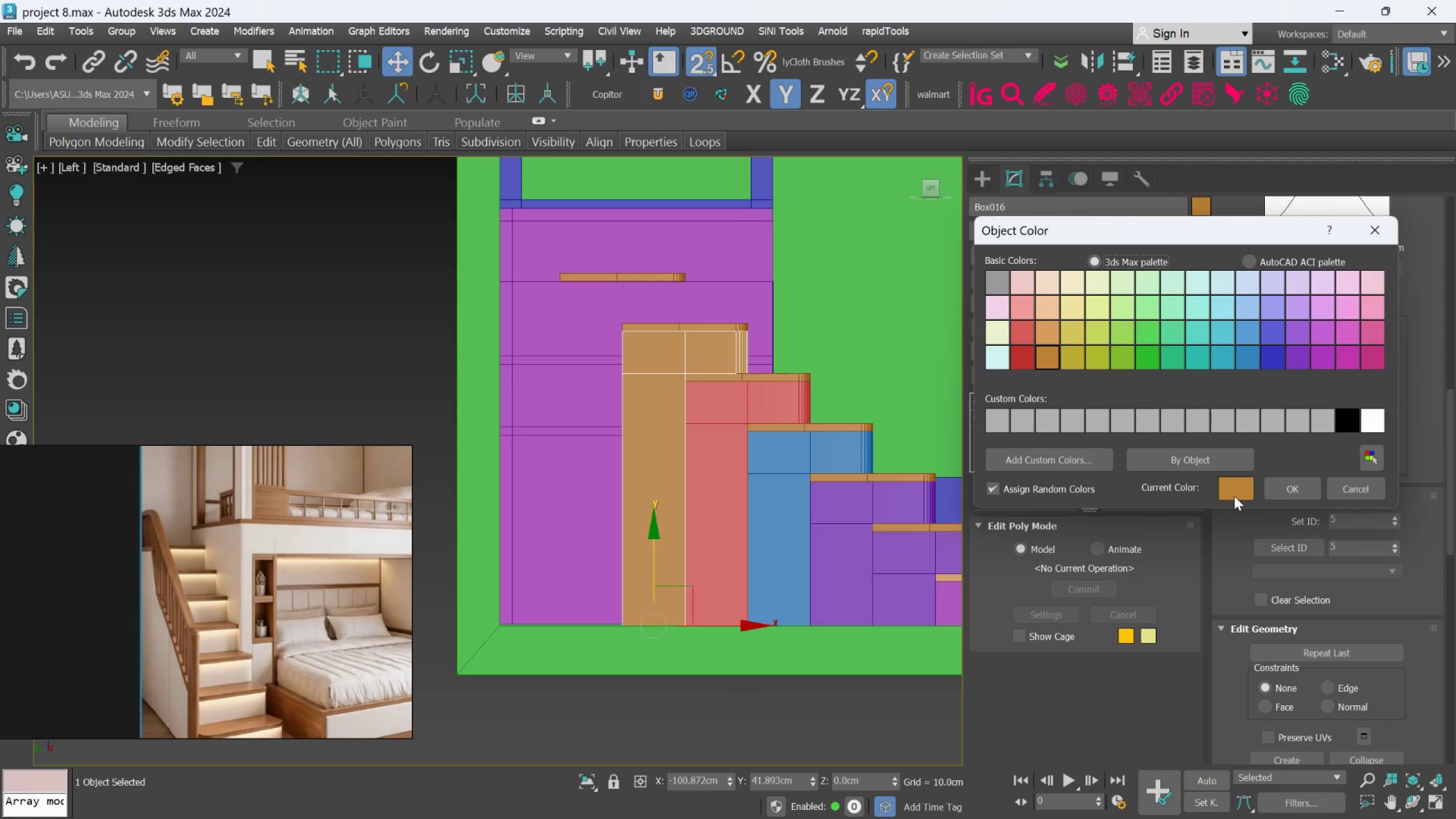 
left_click([1130, 337])
 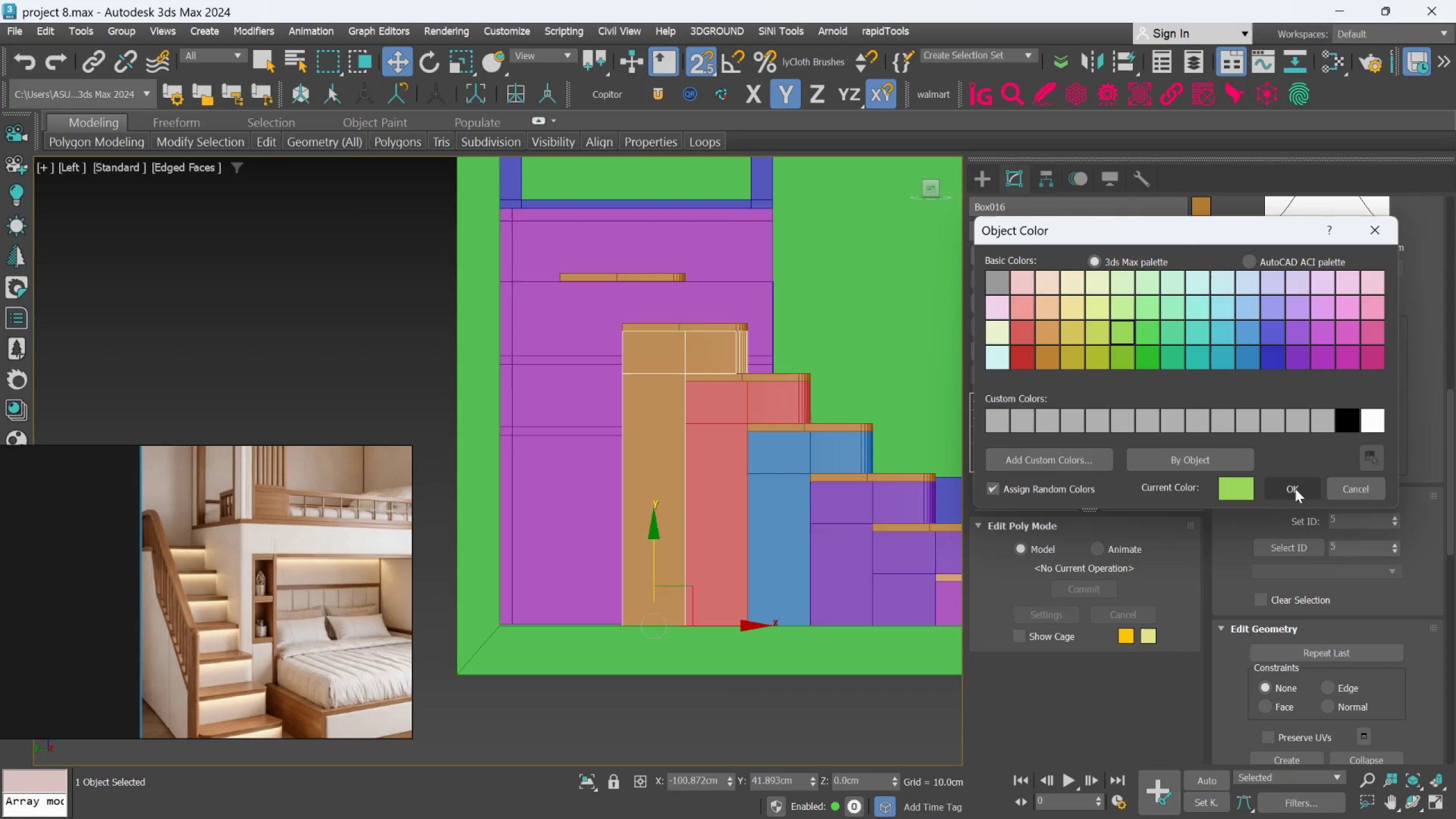 
left_click([1294, 491])
 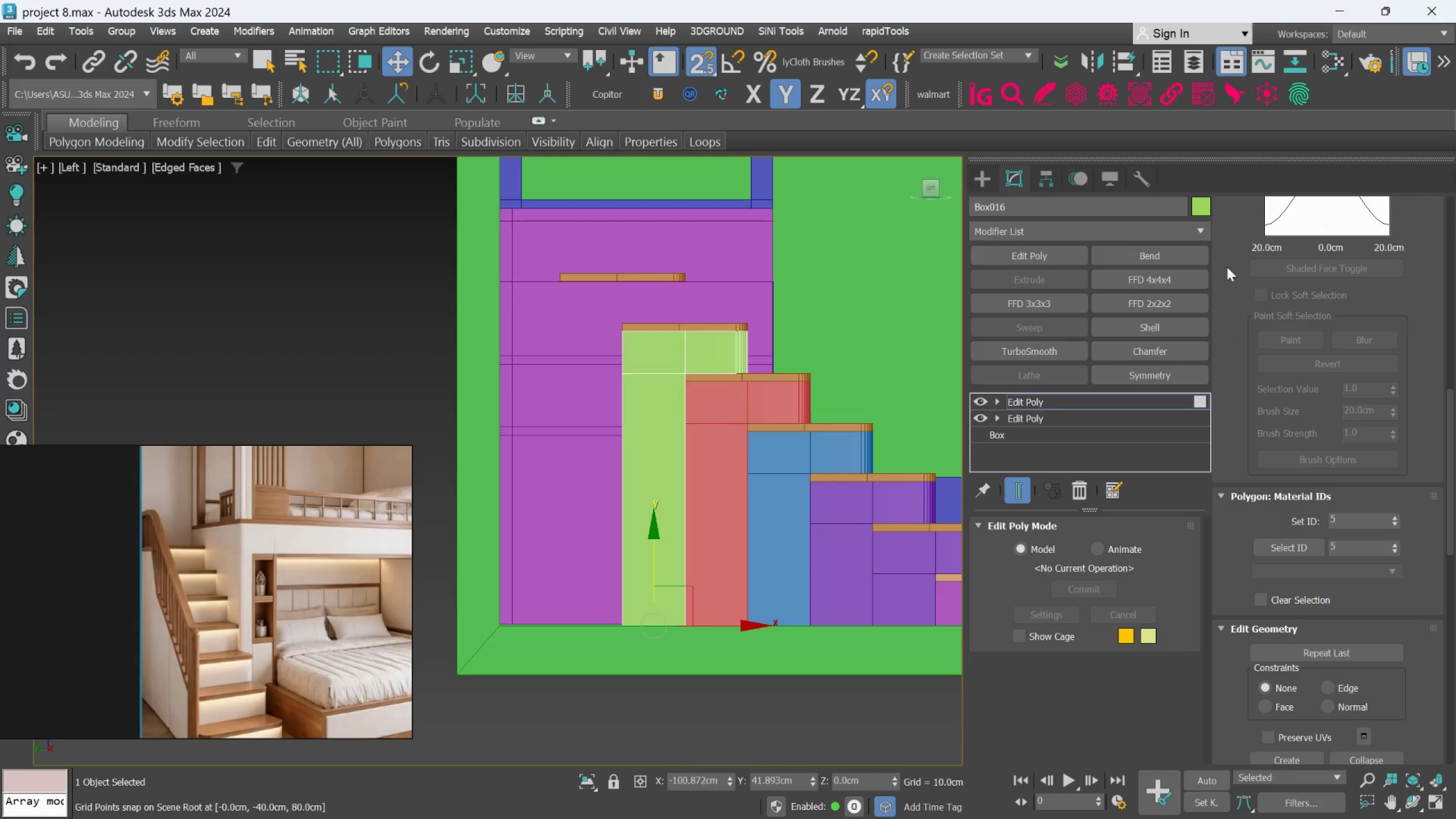 
left_click([1206, 204])
 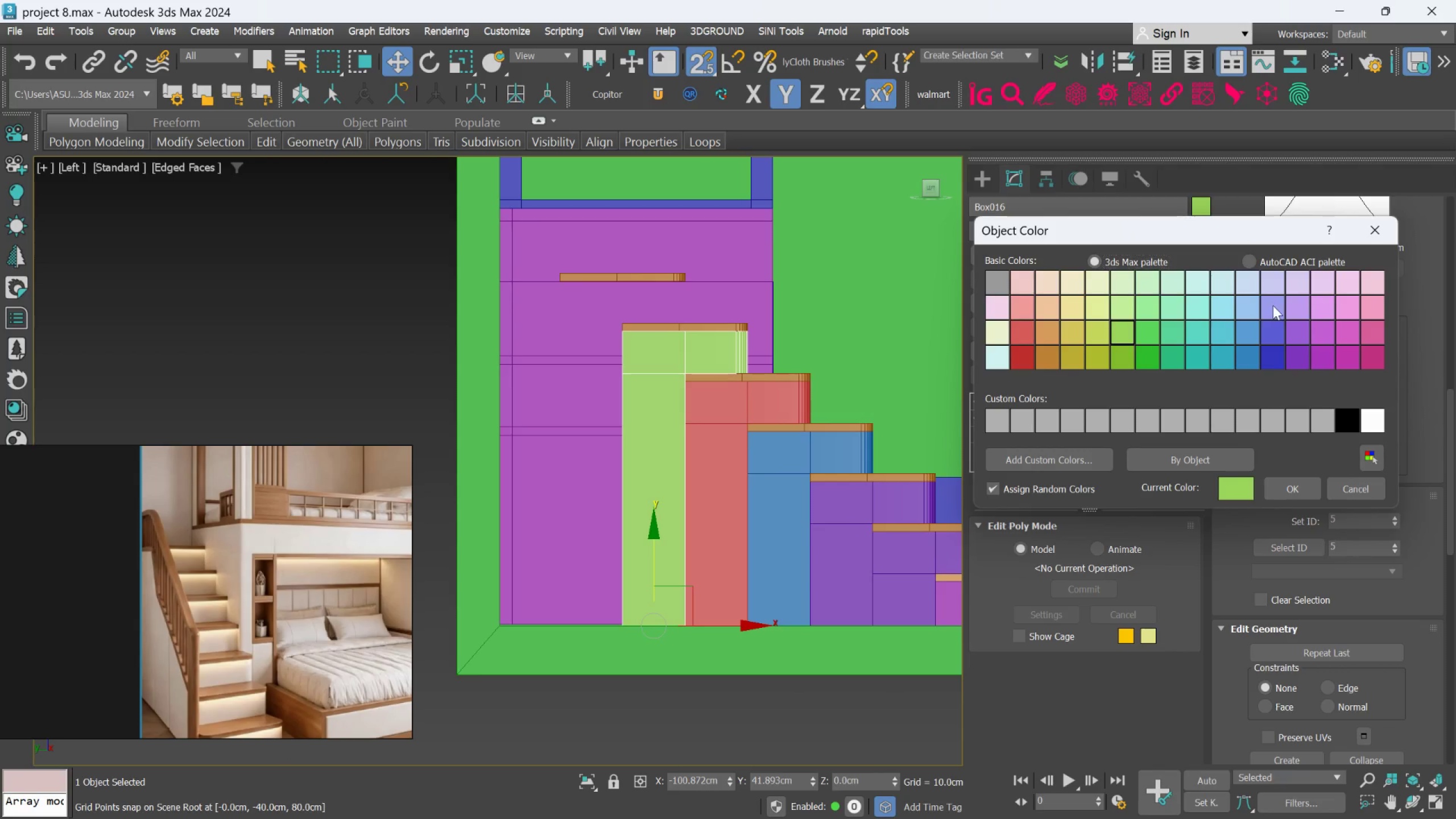 
left_click([1285, 485])
 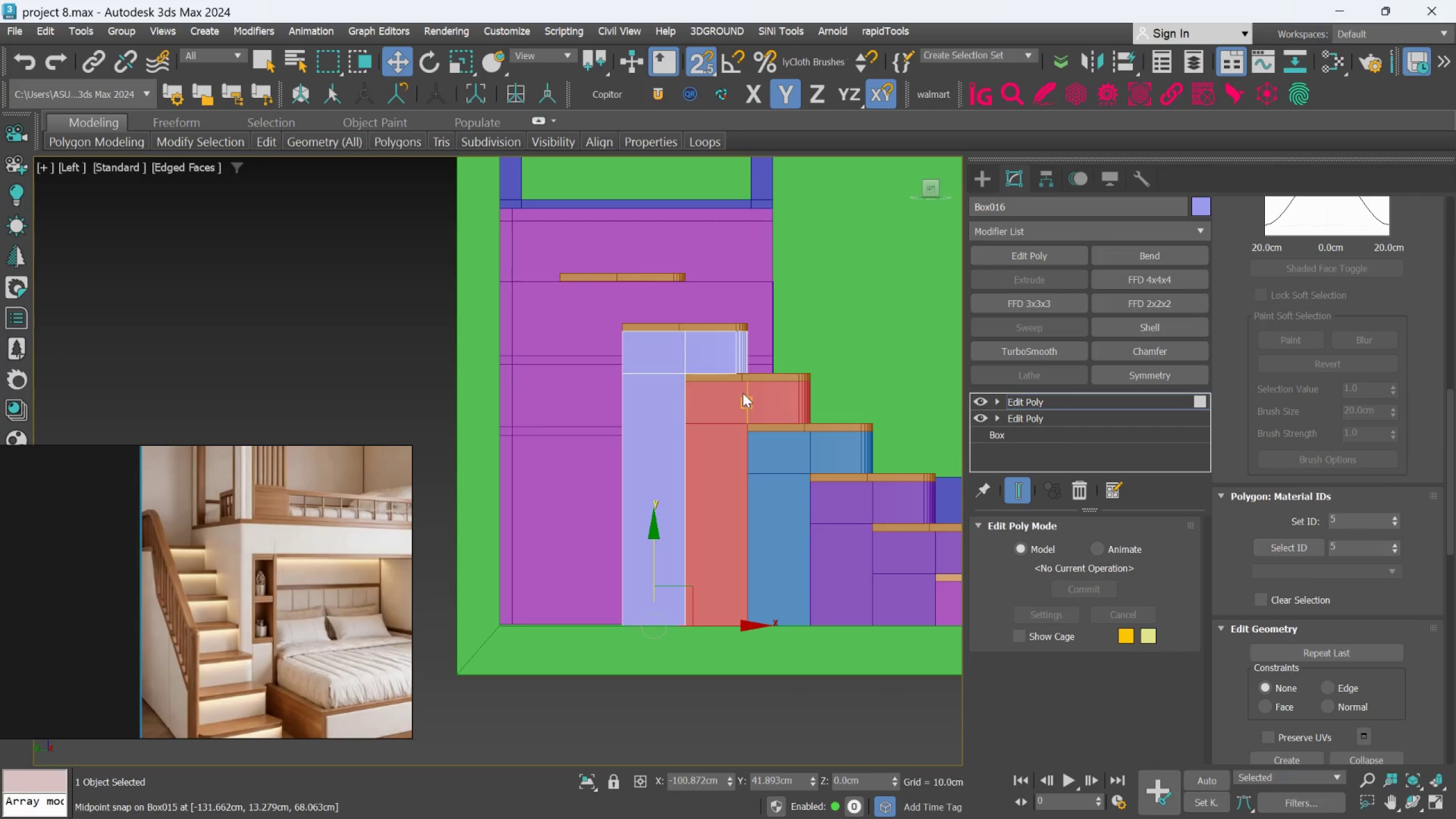 
hold_key(key=AltLeft, duration=0.95)
 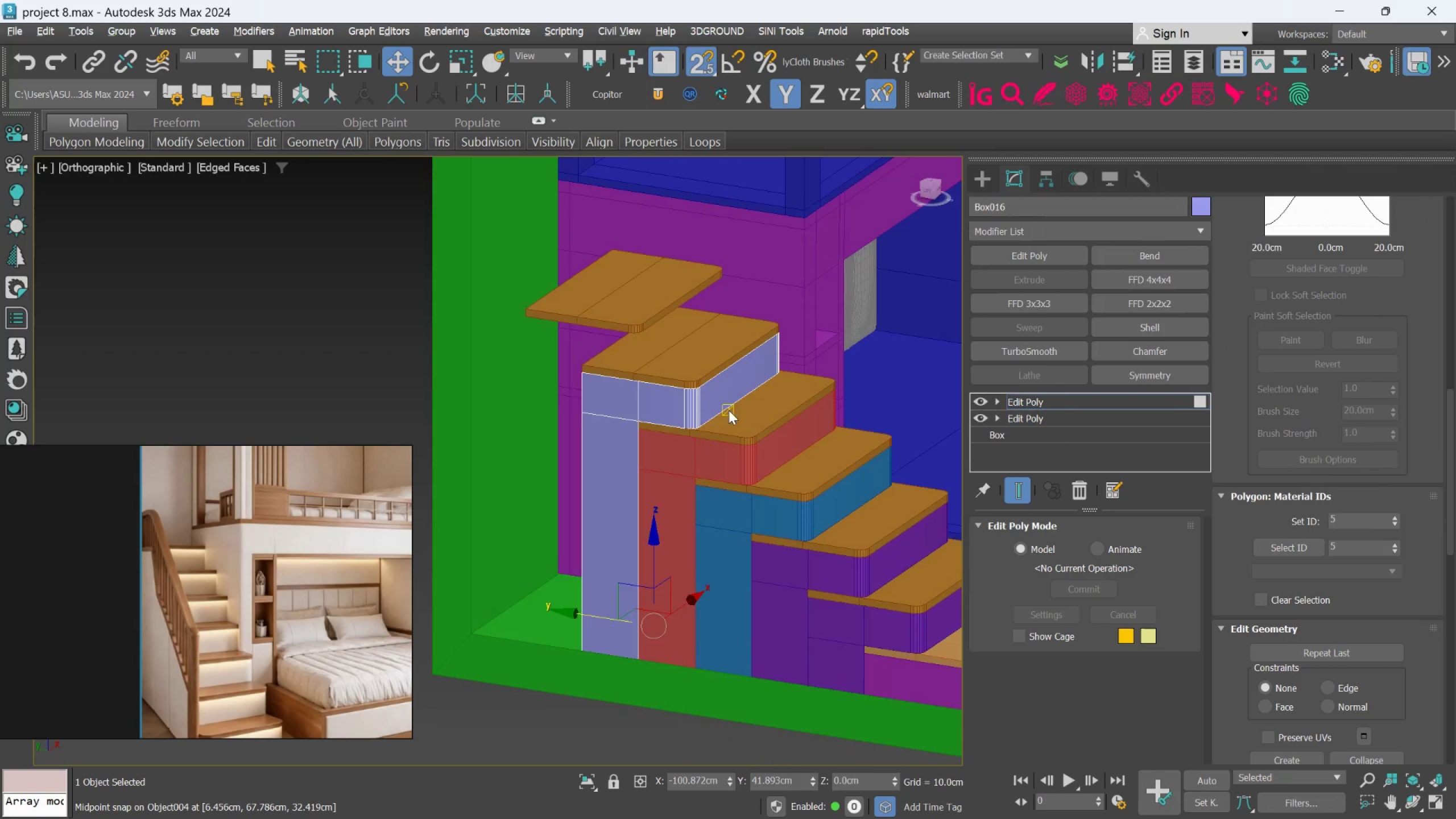 
hold_key(key=AltLeft, duration=0.81)
 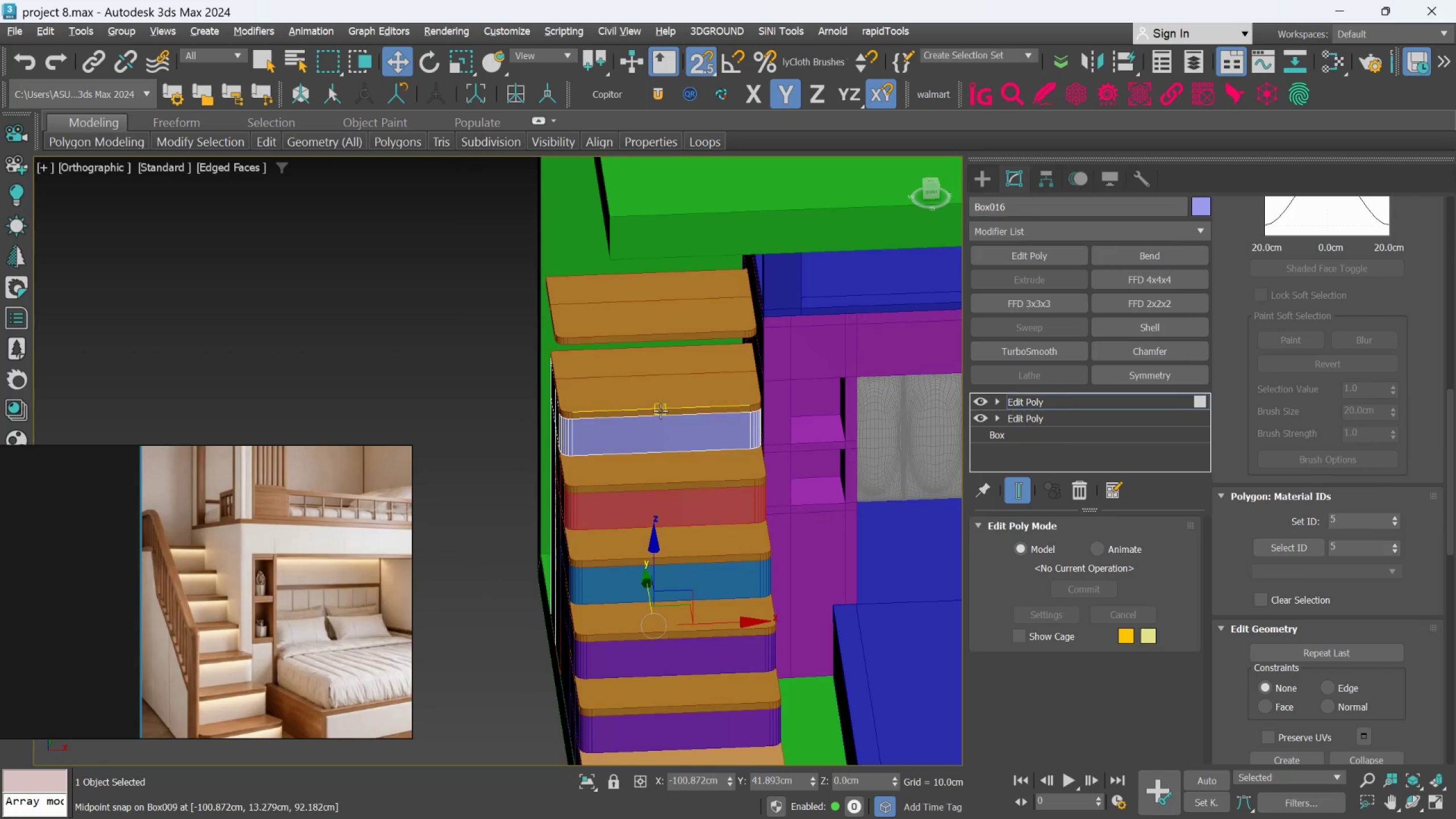 
hold_key(key=AltLeft, duration=0.74)
 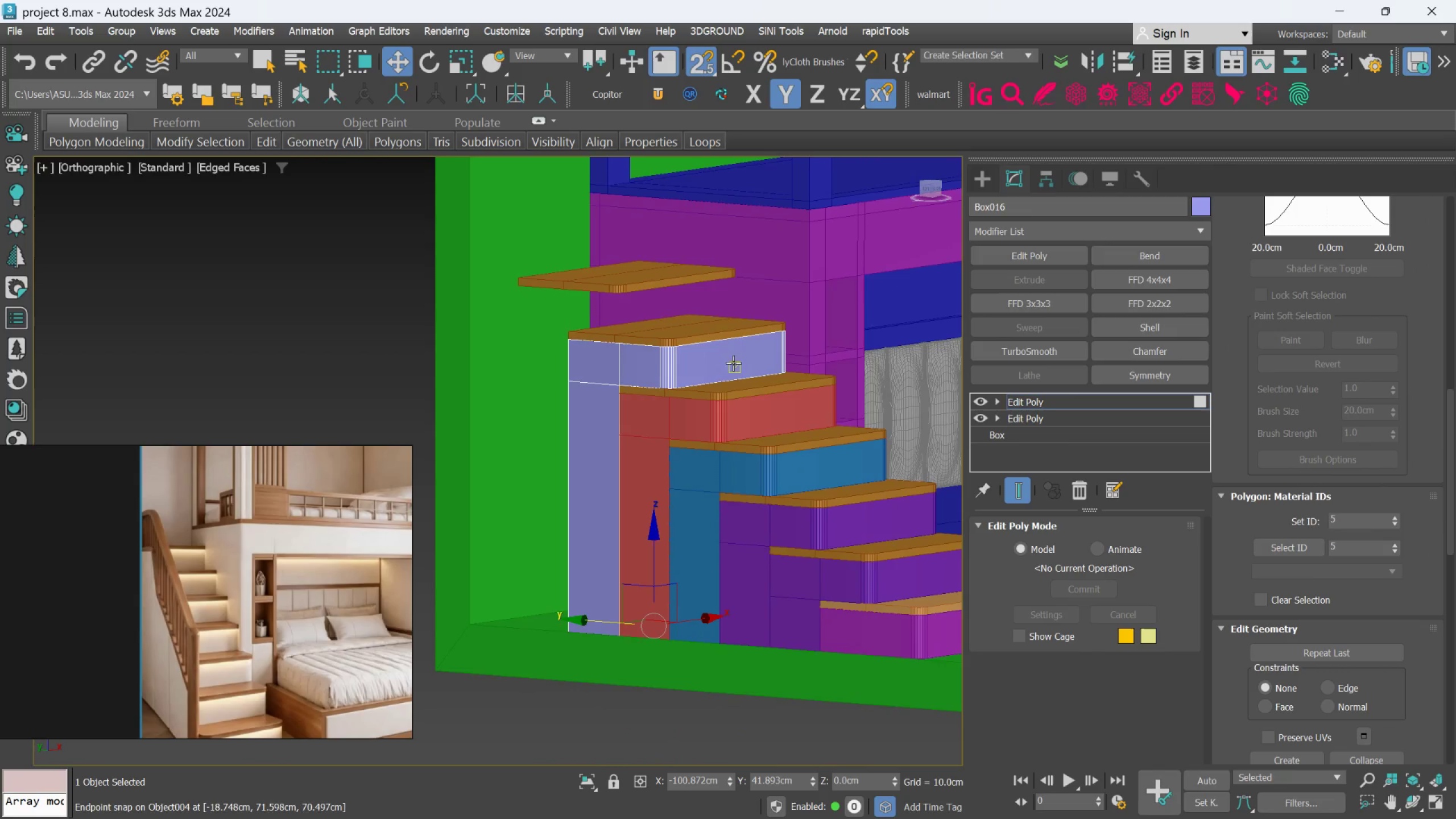 
hold_key(key=AltLeft, duration=2.03)
 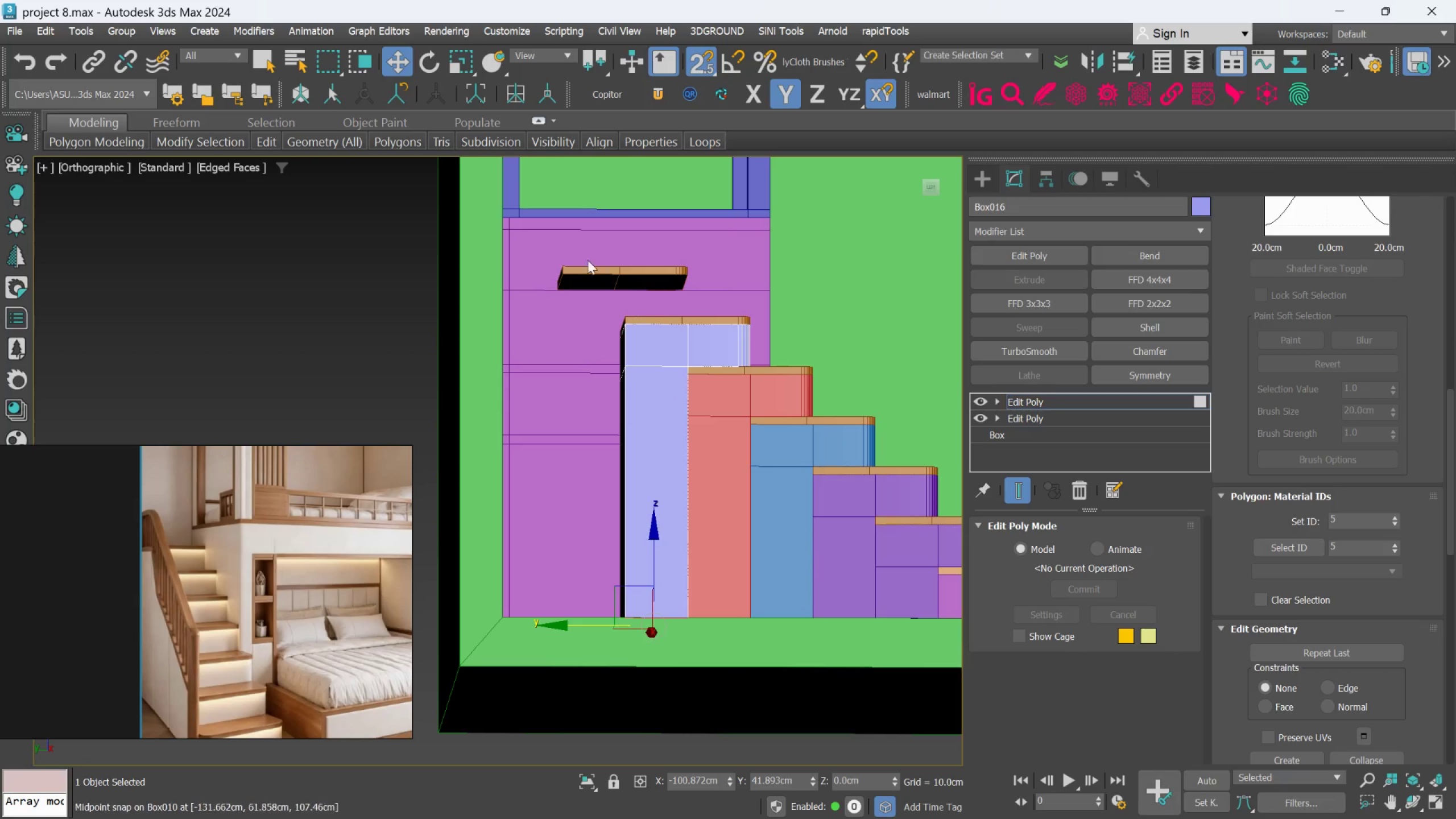 
scroll: coordinate [579, 258], scroll_direction: up, amount: 2.0
 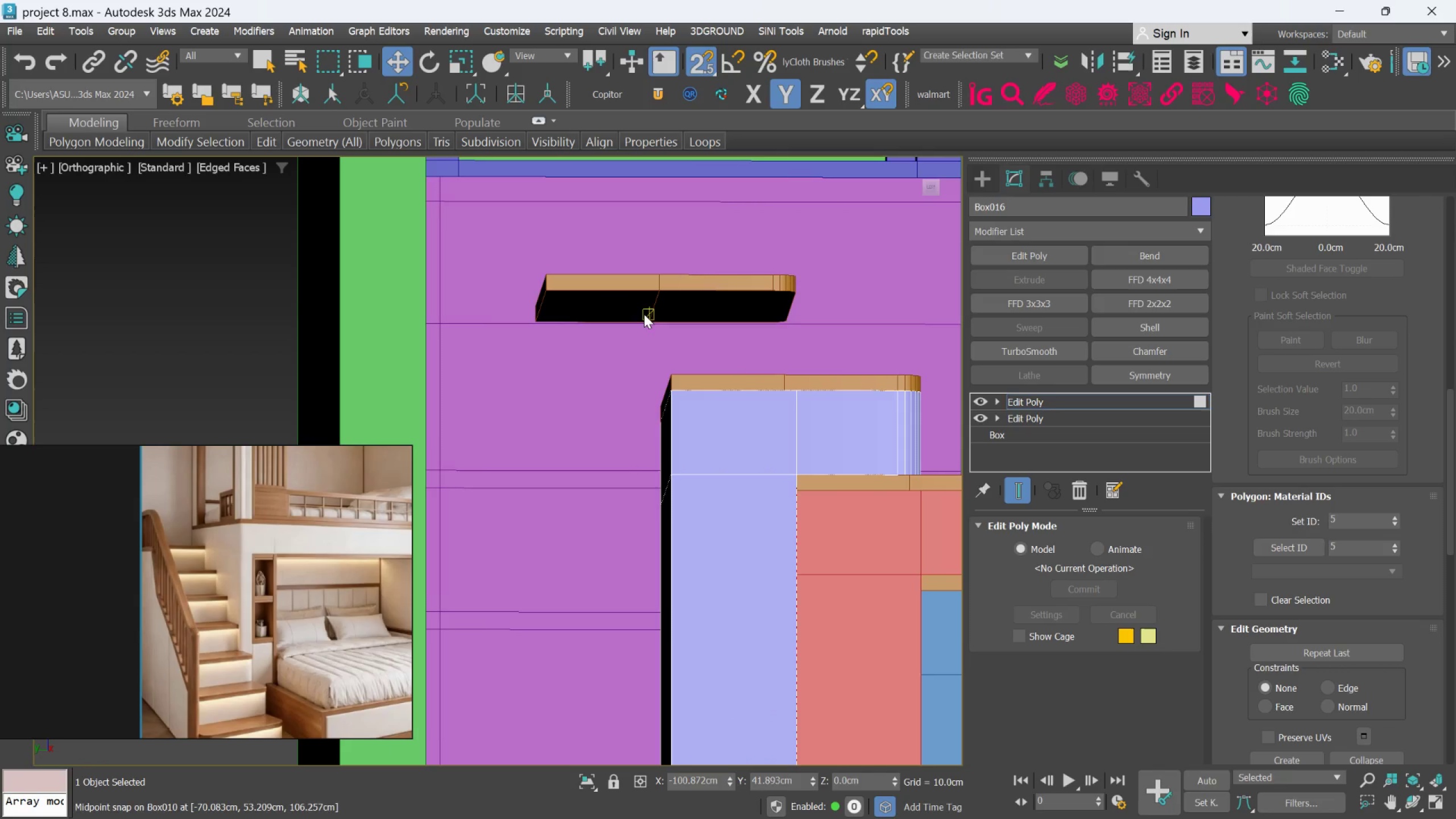 
hold_key(key=AltLeft, duration=1.21)
 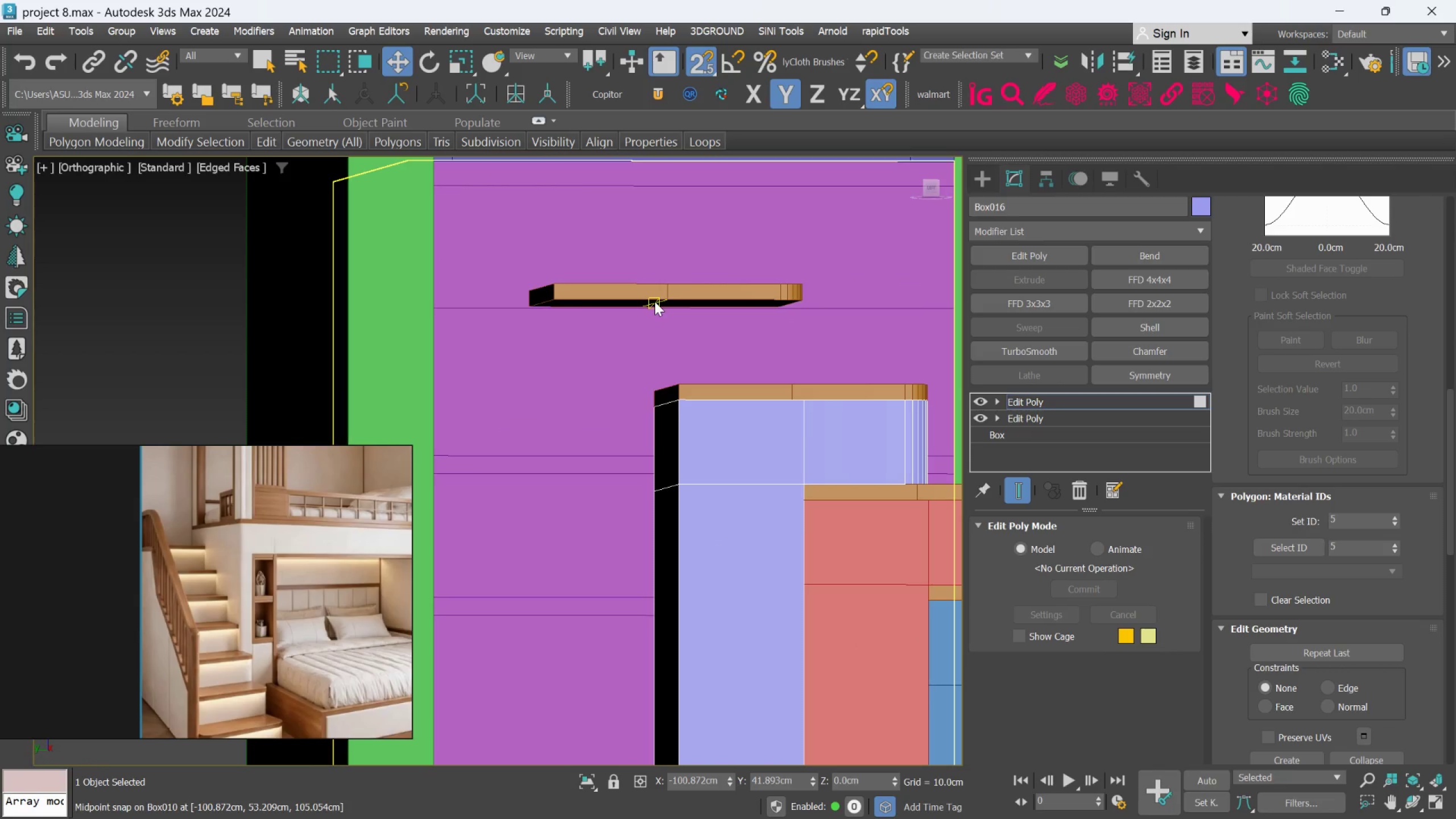 
hold_key(key=AltLeft, duration=0.64)
 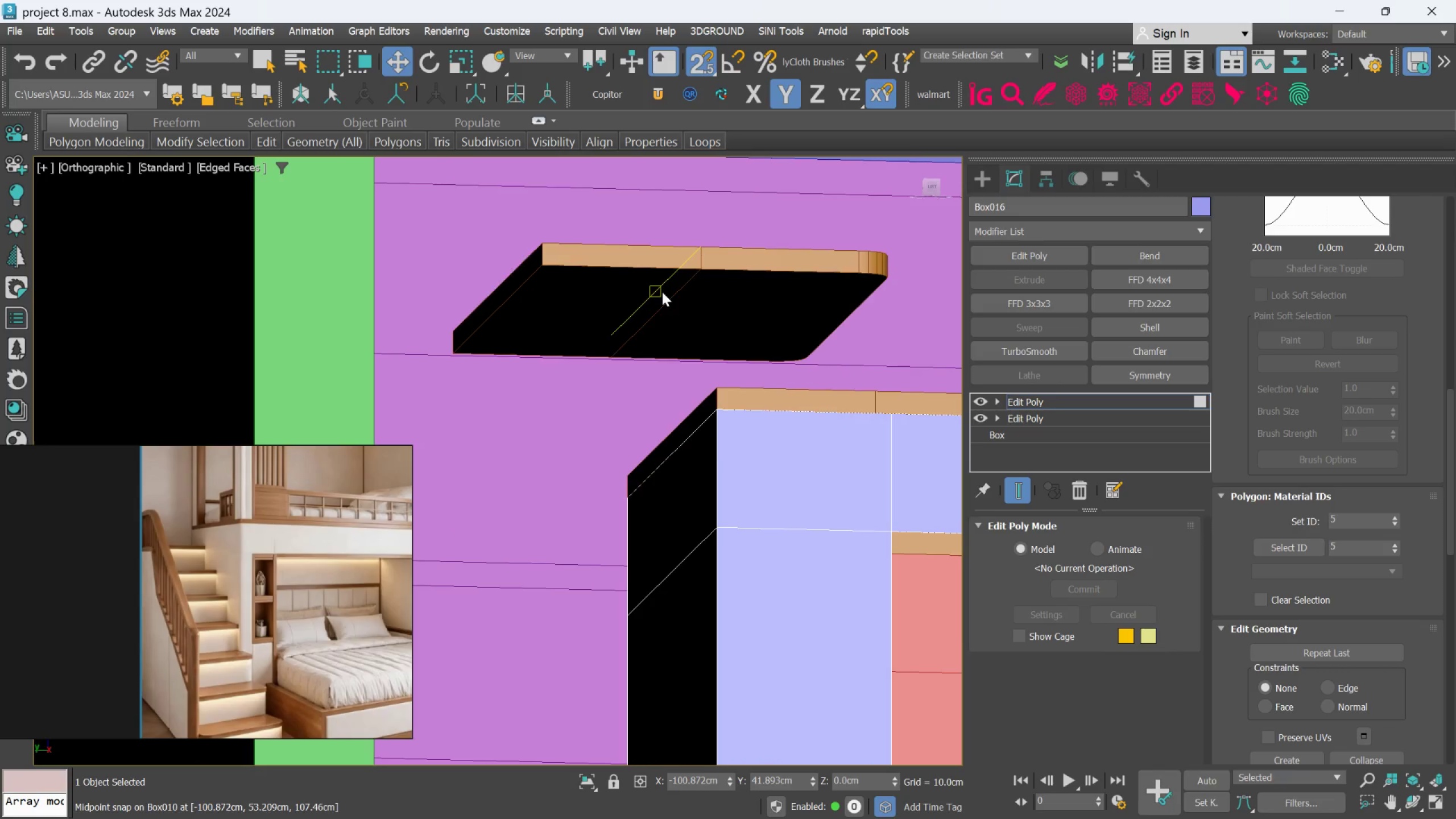 
scroll: coordinate [655, 301], scroll_direction: up, amount: 1.0
 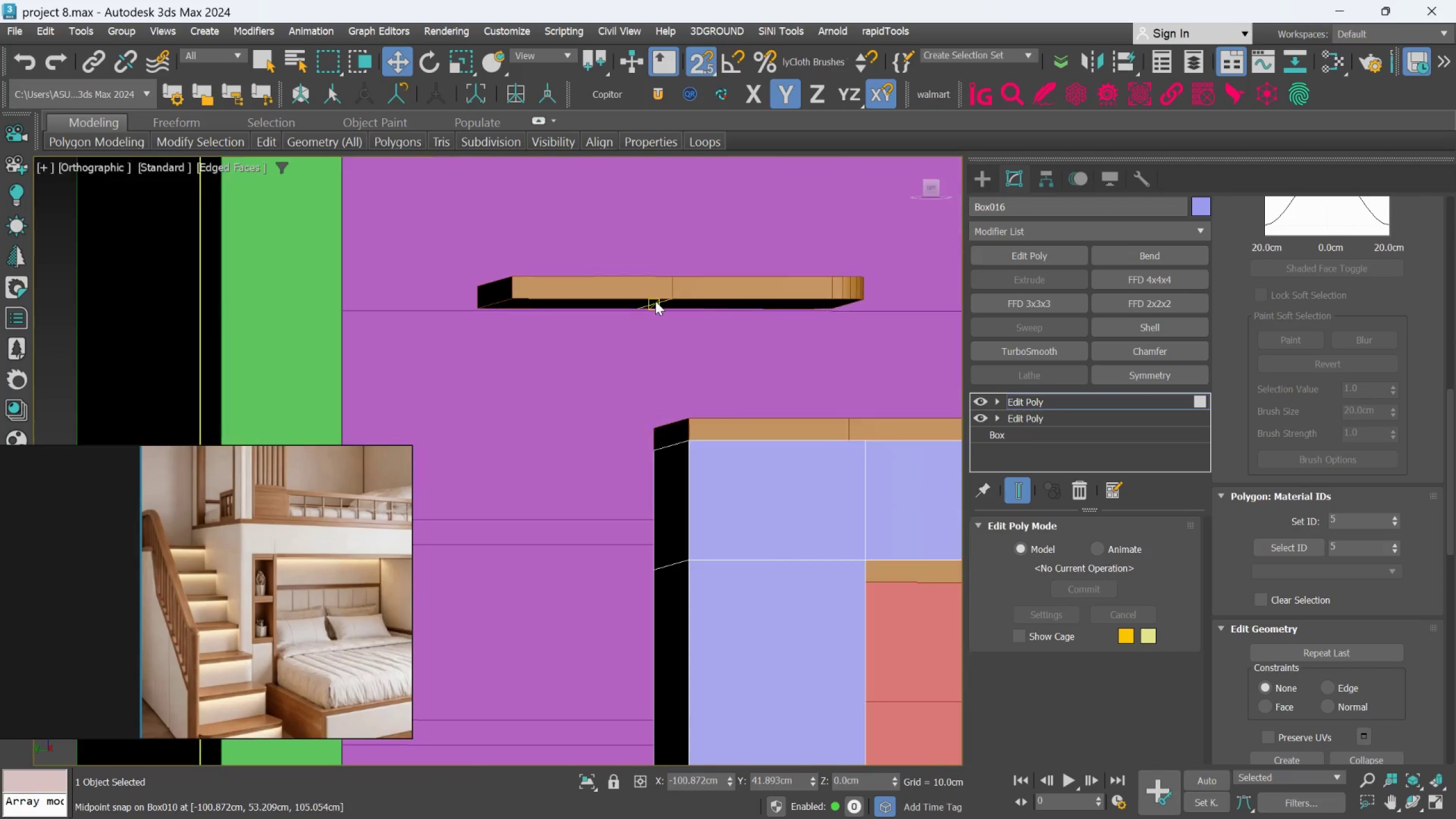 
hold_key(key=AltLeft, duration=0.57)
 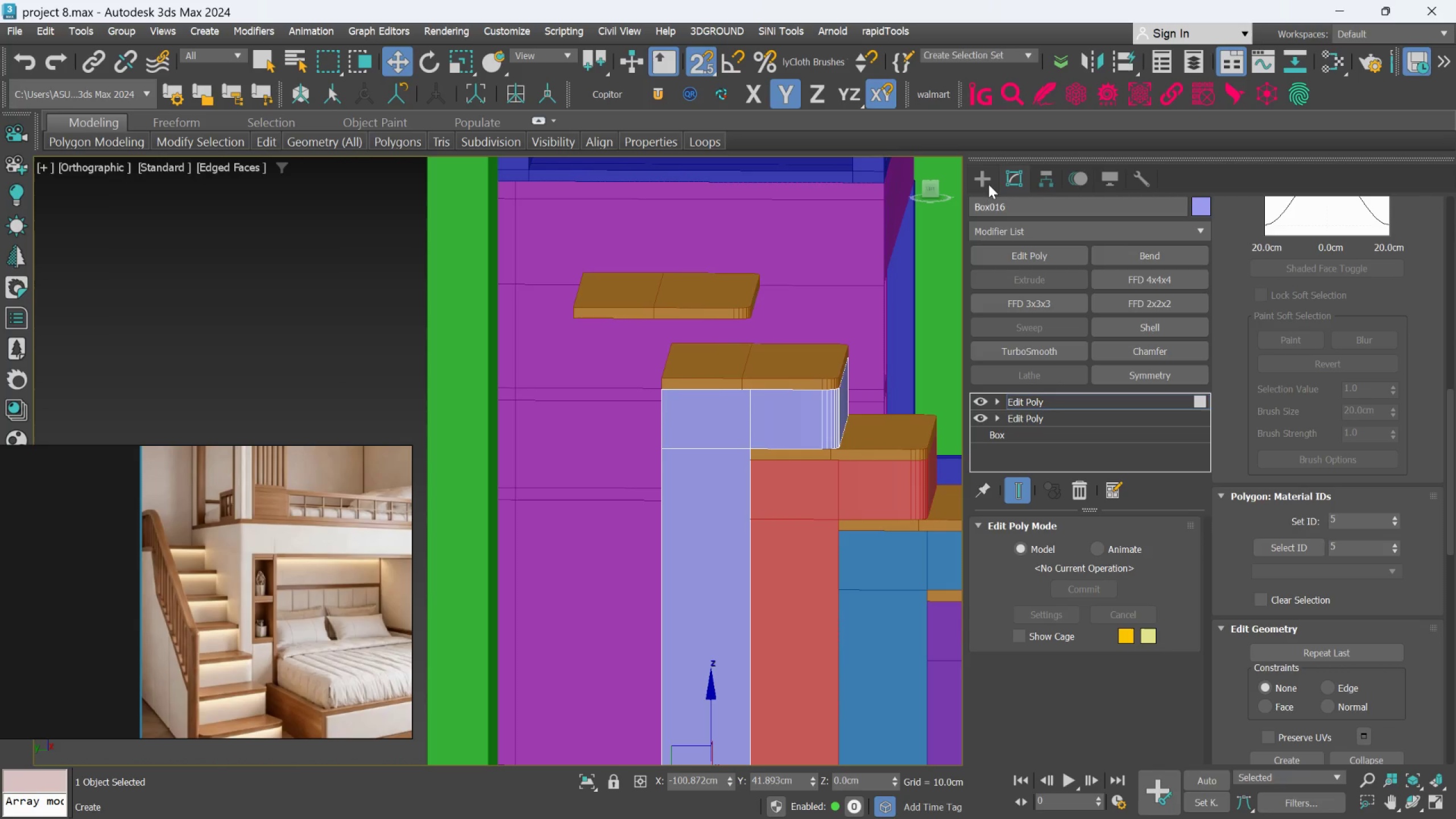 
scroll: coordinate [662, 292], scroll_direction: down, amount: 2.0
 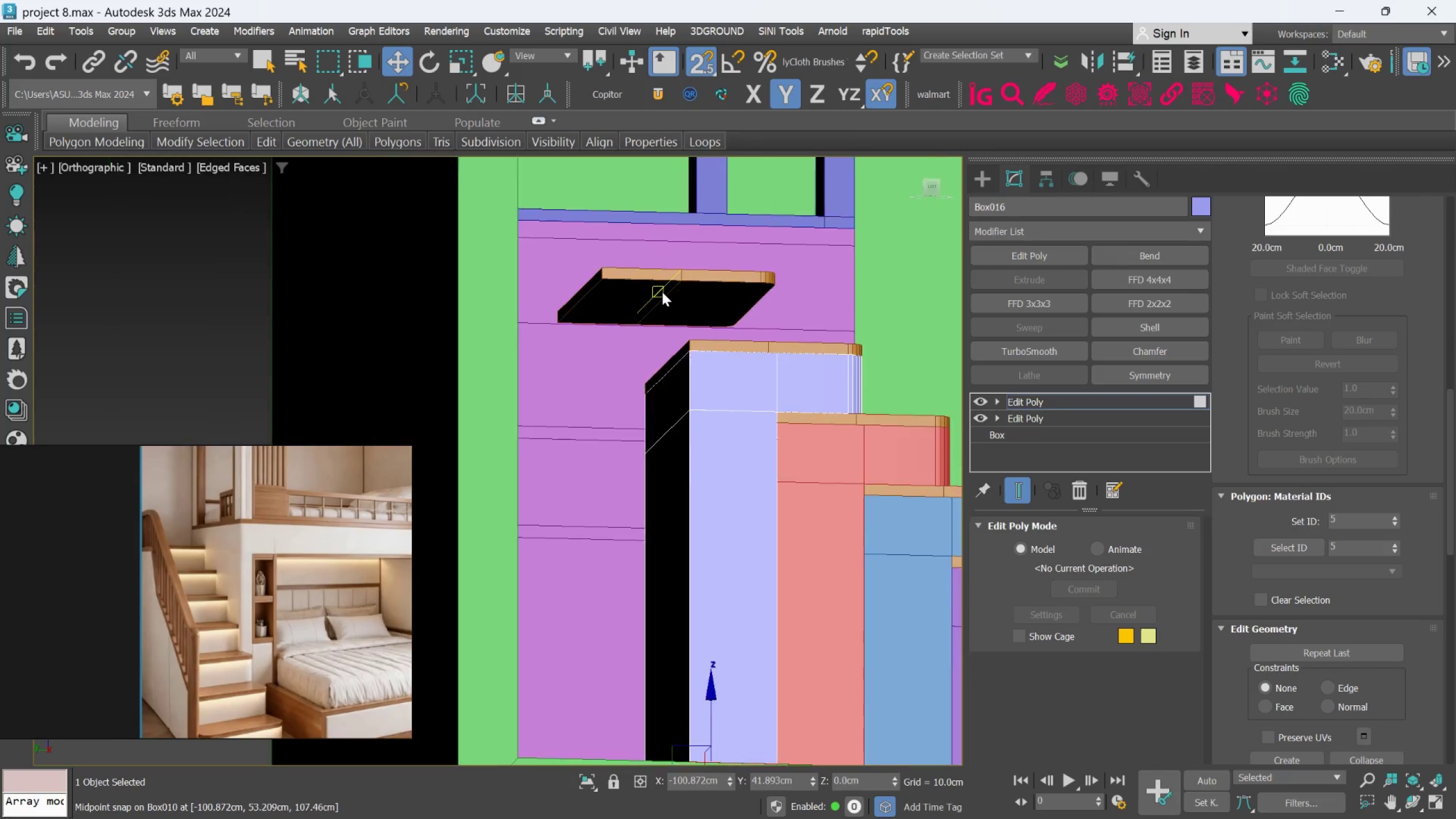 
left_click([985, 181])
 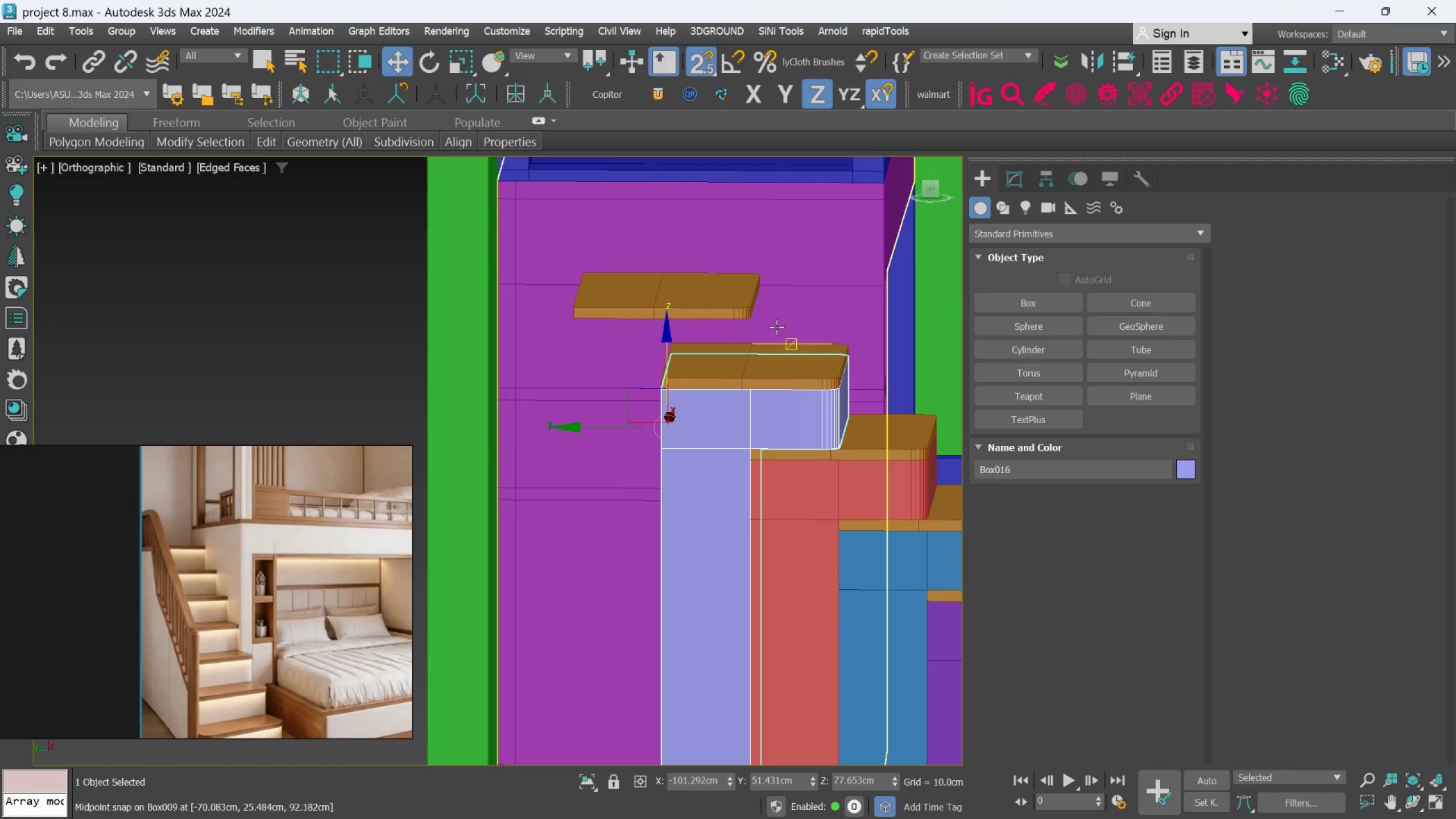 
hold_key(key=AltLeft, duration=2.57)
 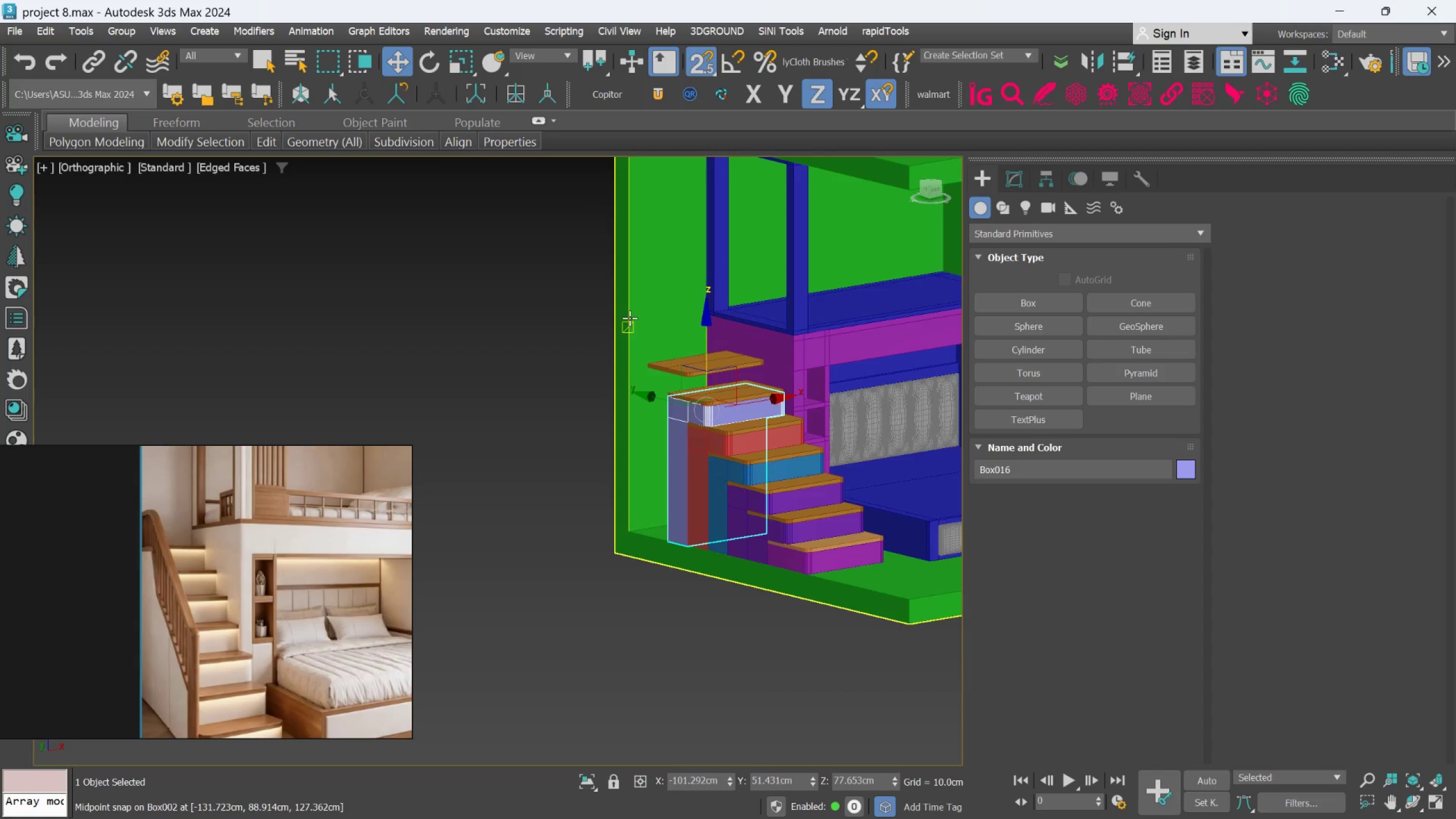 
scroll: coordinate [627, 326], scroll_direction: down, amount: 4.0
 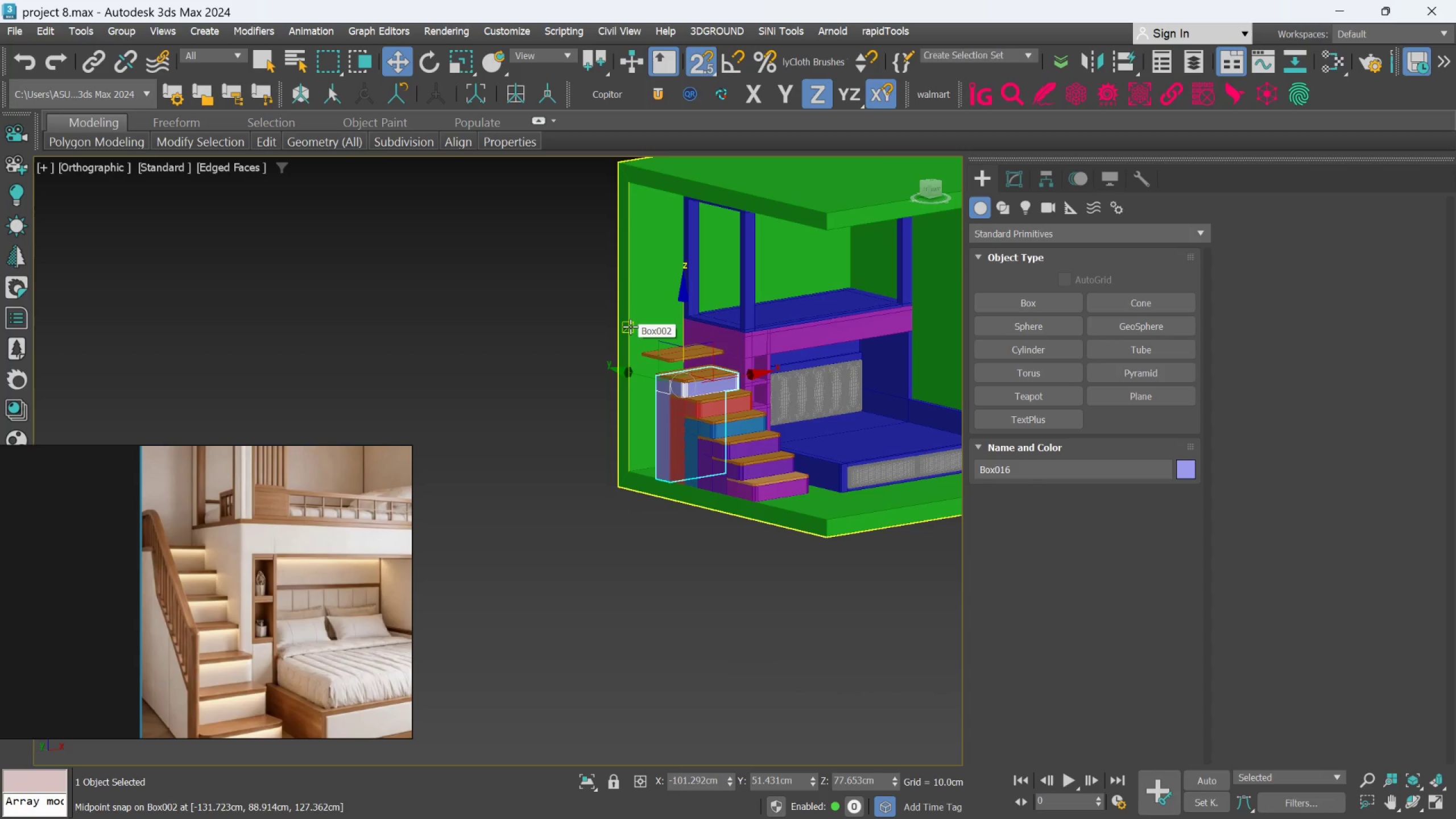 
hold_key(key=AltLeft, duration=1.01)
scroll: coordinate [601, 326], scroll_direction: down, amount: 1.0
 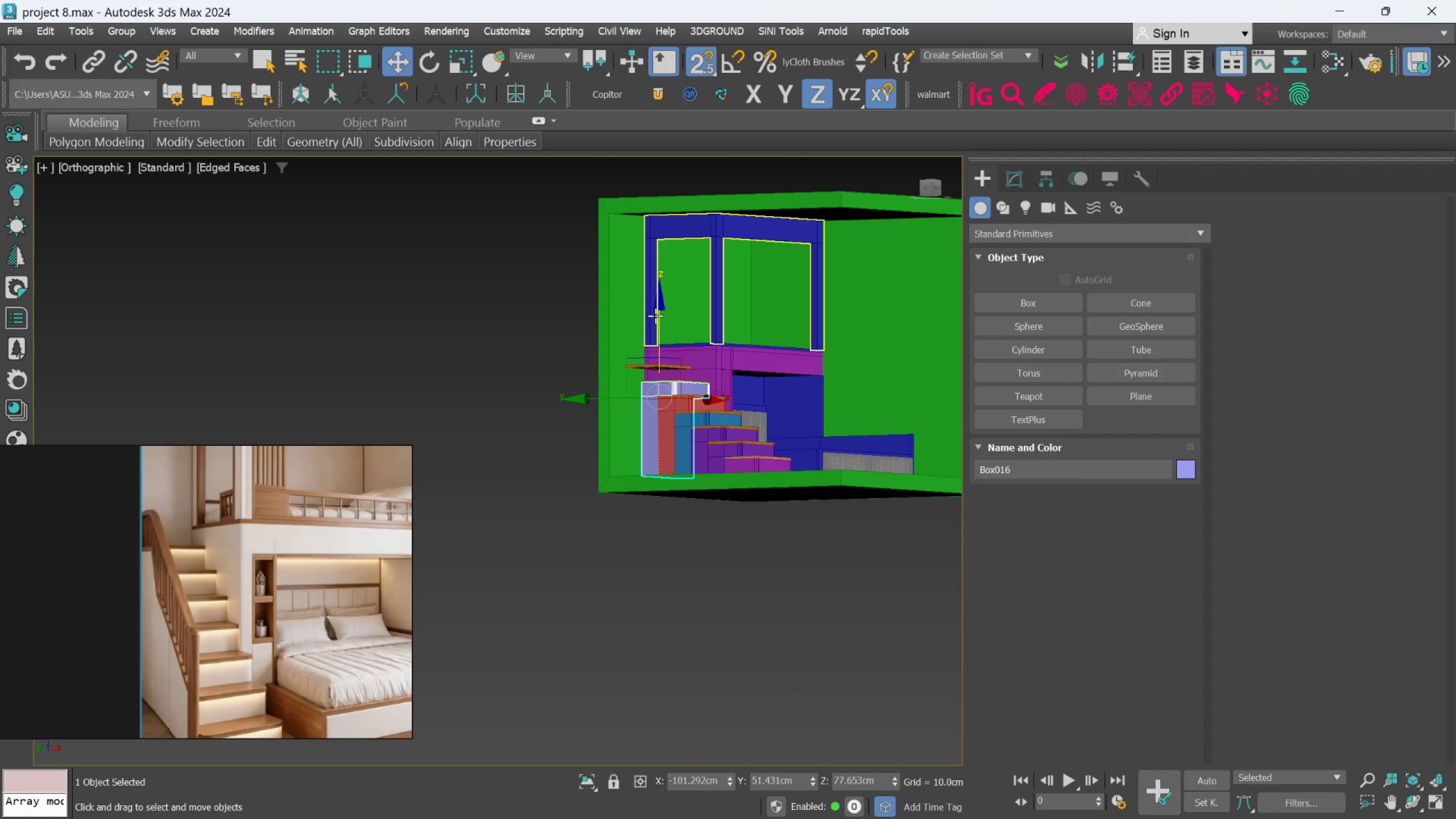 
wait(16.86)
 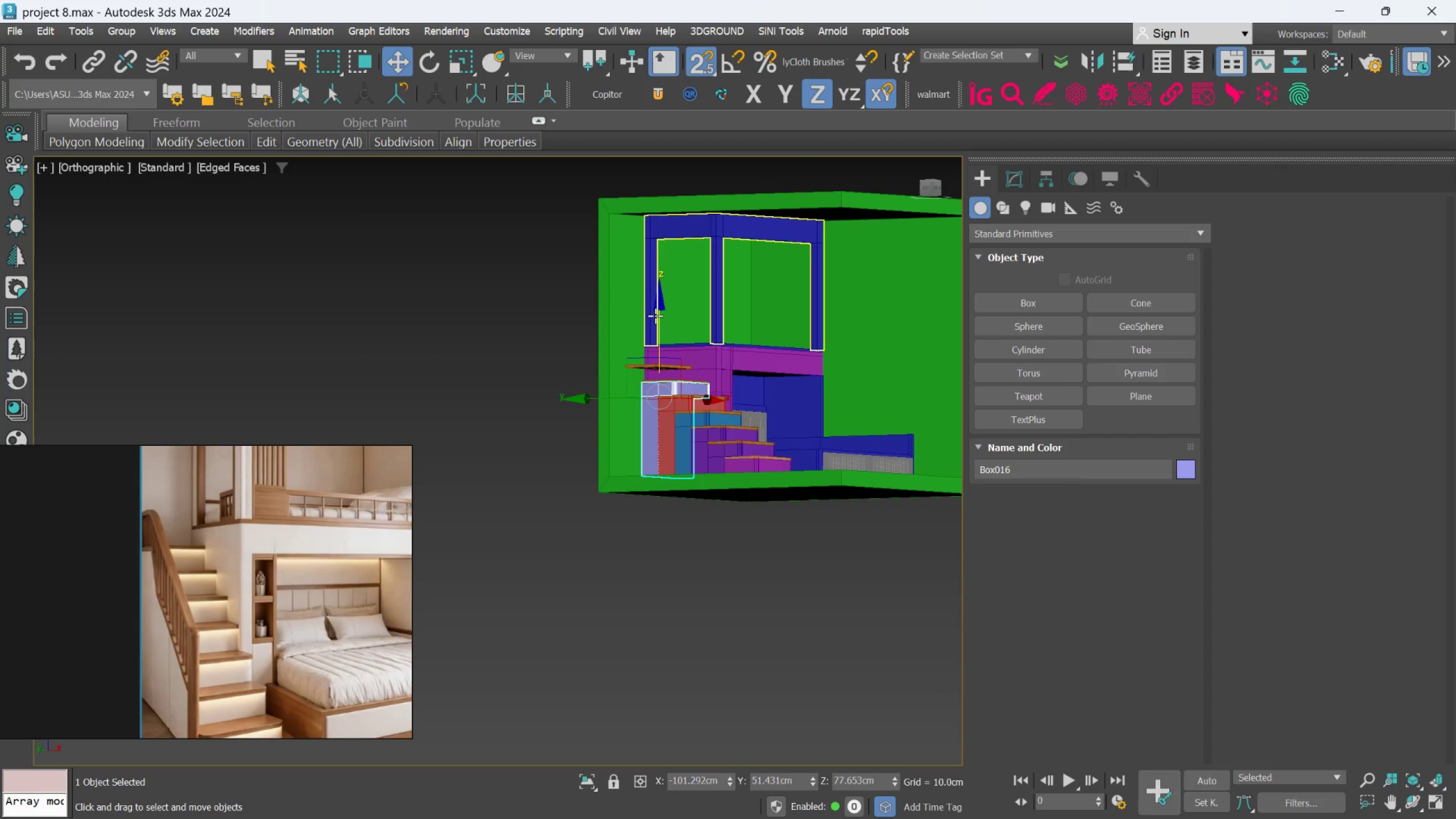 
scroll: coordinate [772, 417], scroll_direction: up, amount: 1.0